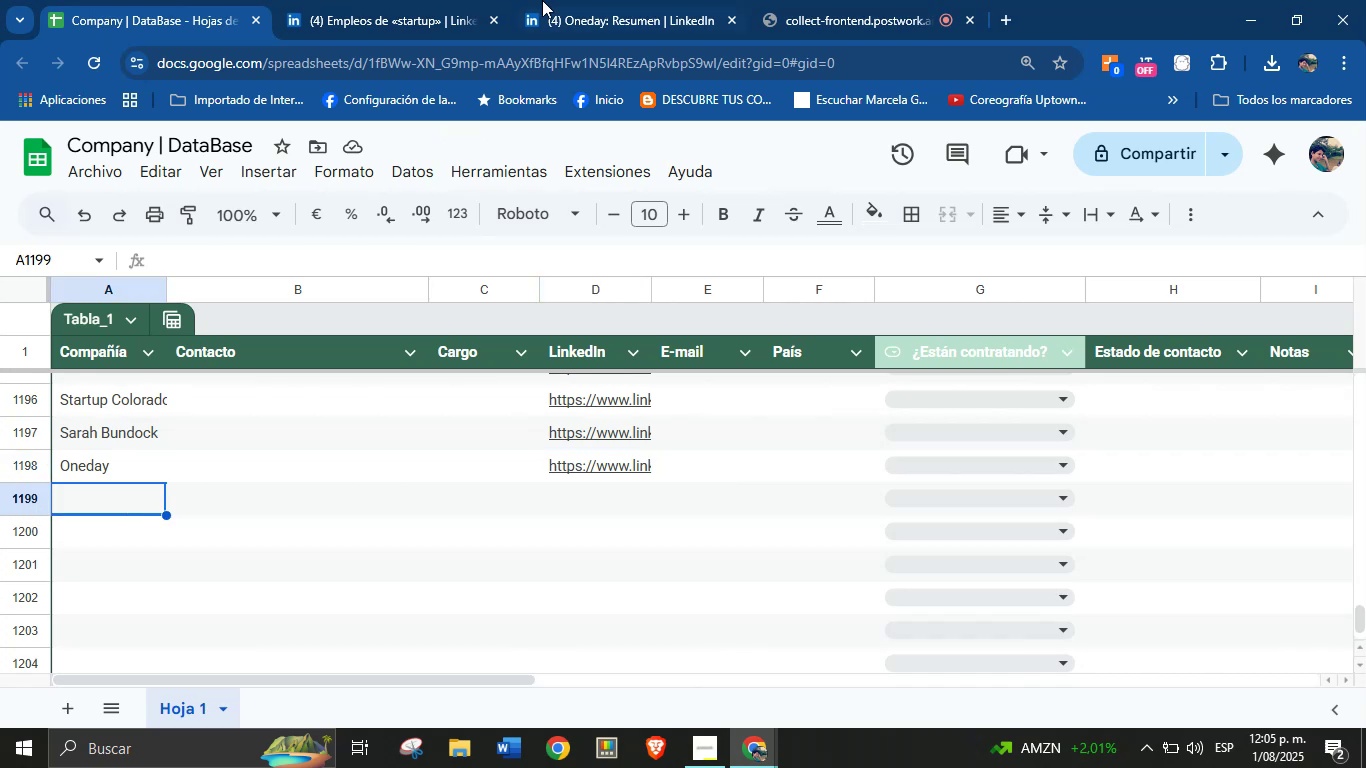 
left_click([413, 0])
 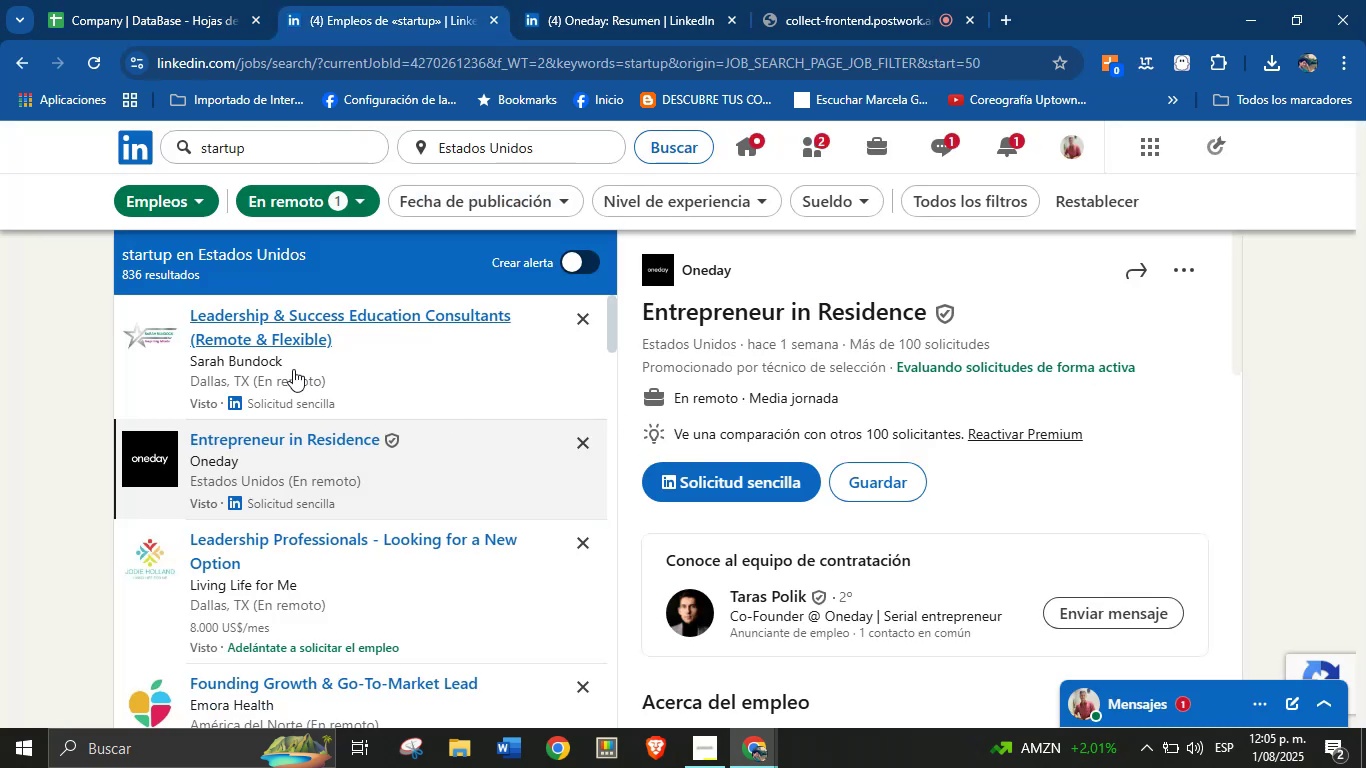 
scroll: coordinate [347, 478], scroll_direction: down, amount: 1.0
 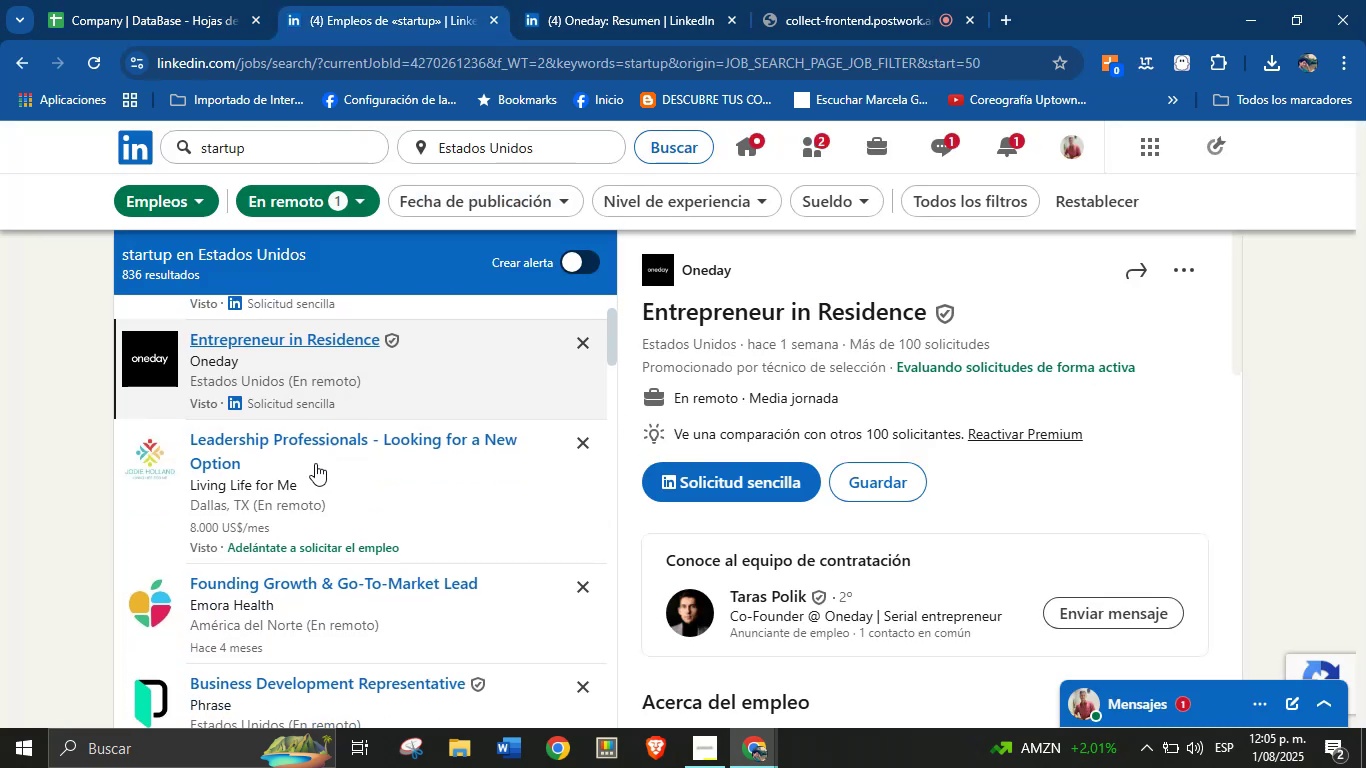 
left_click([276, 431])
 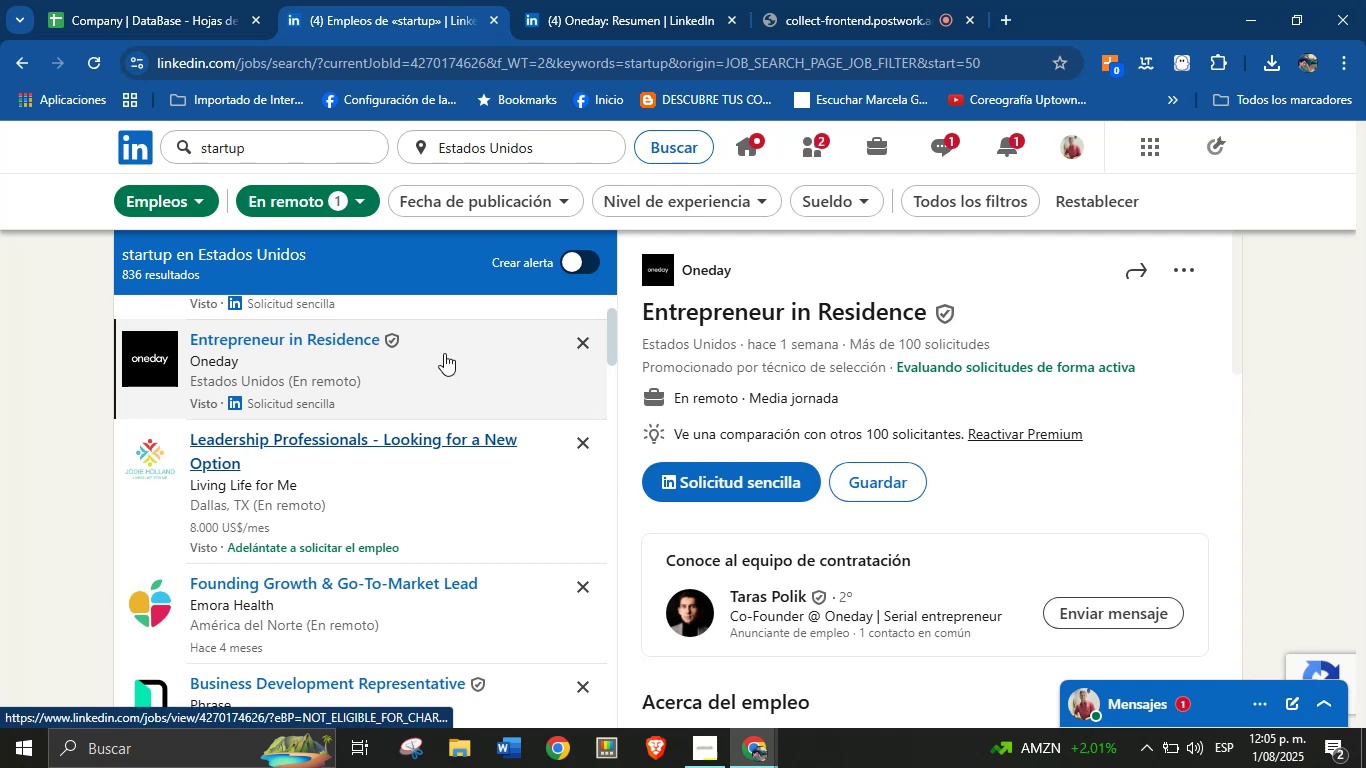 
left_click([670, 0])
 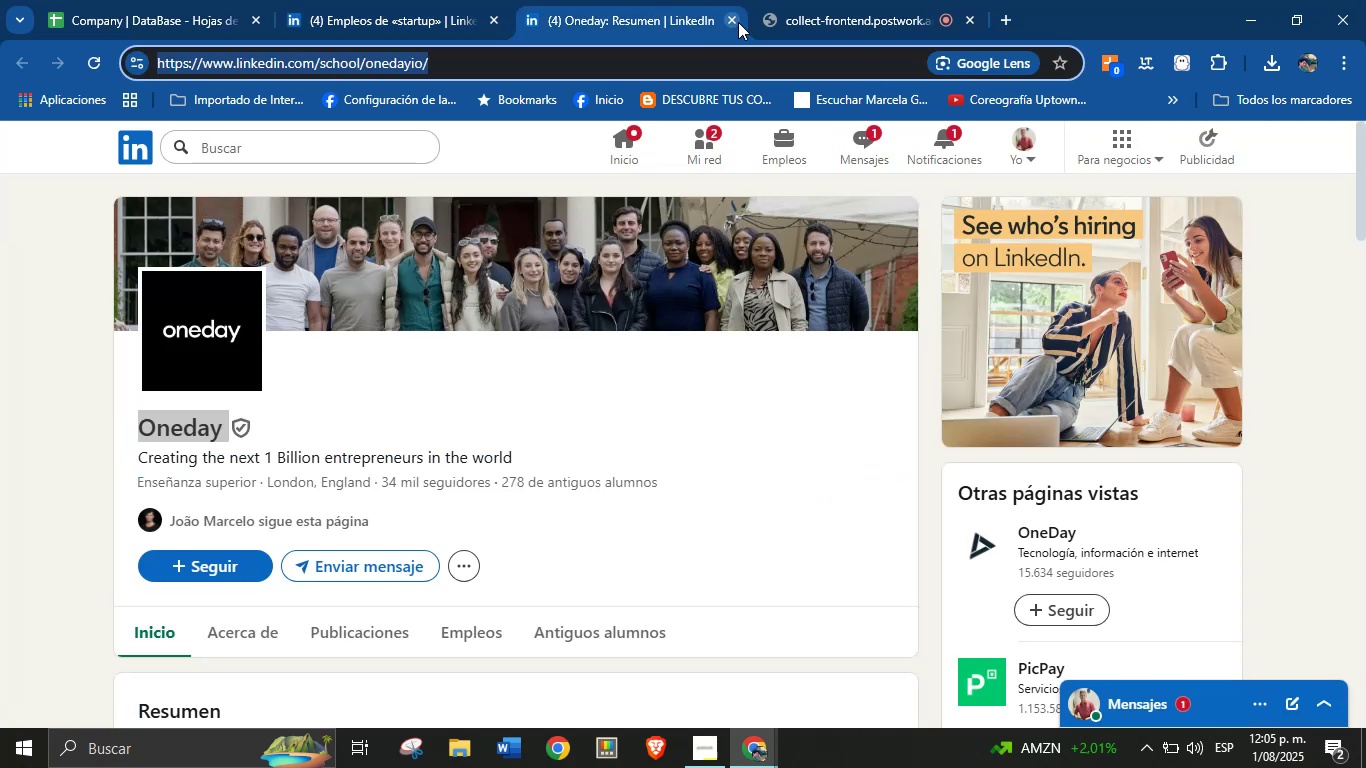 
left_click([738, 22])
 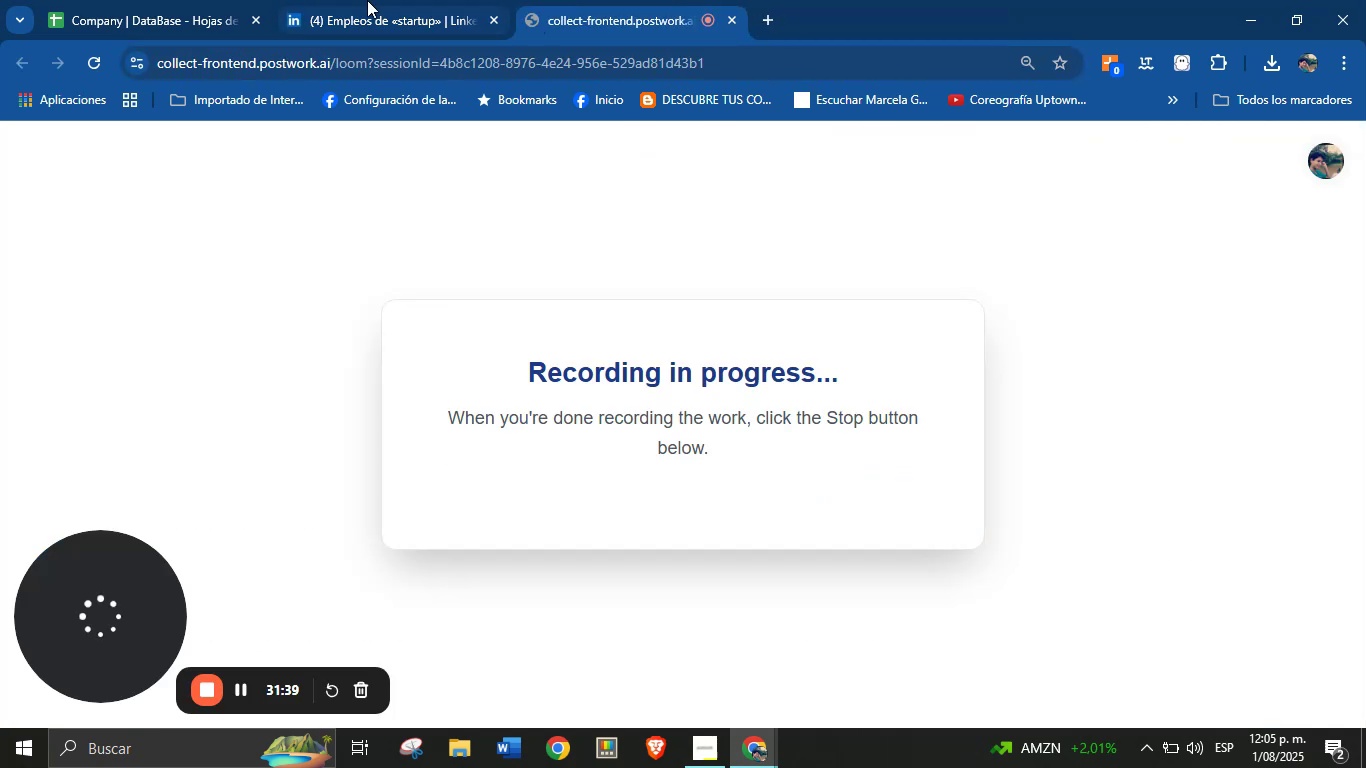 
left_click([393, 0])
 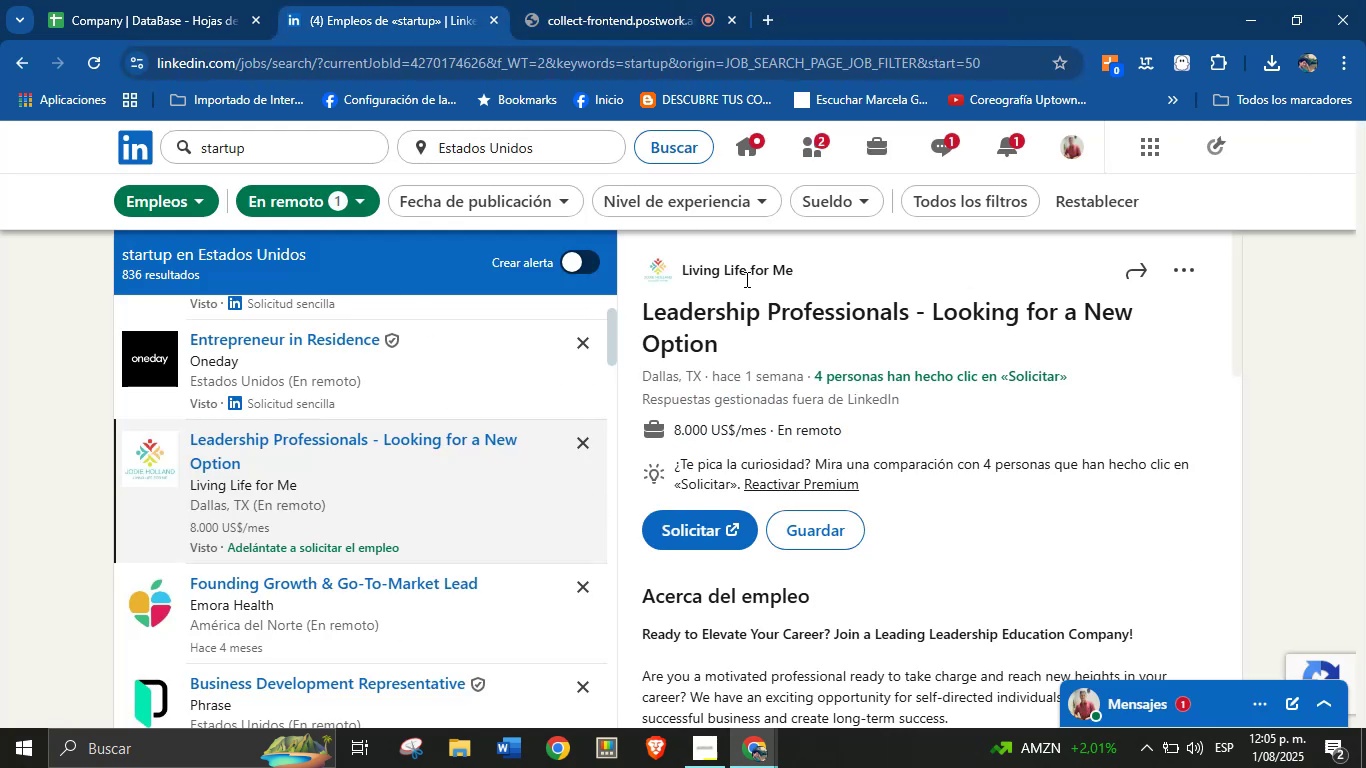 
right_click([739, 270])
 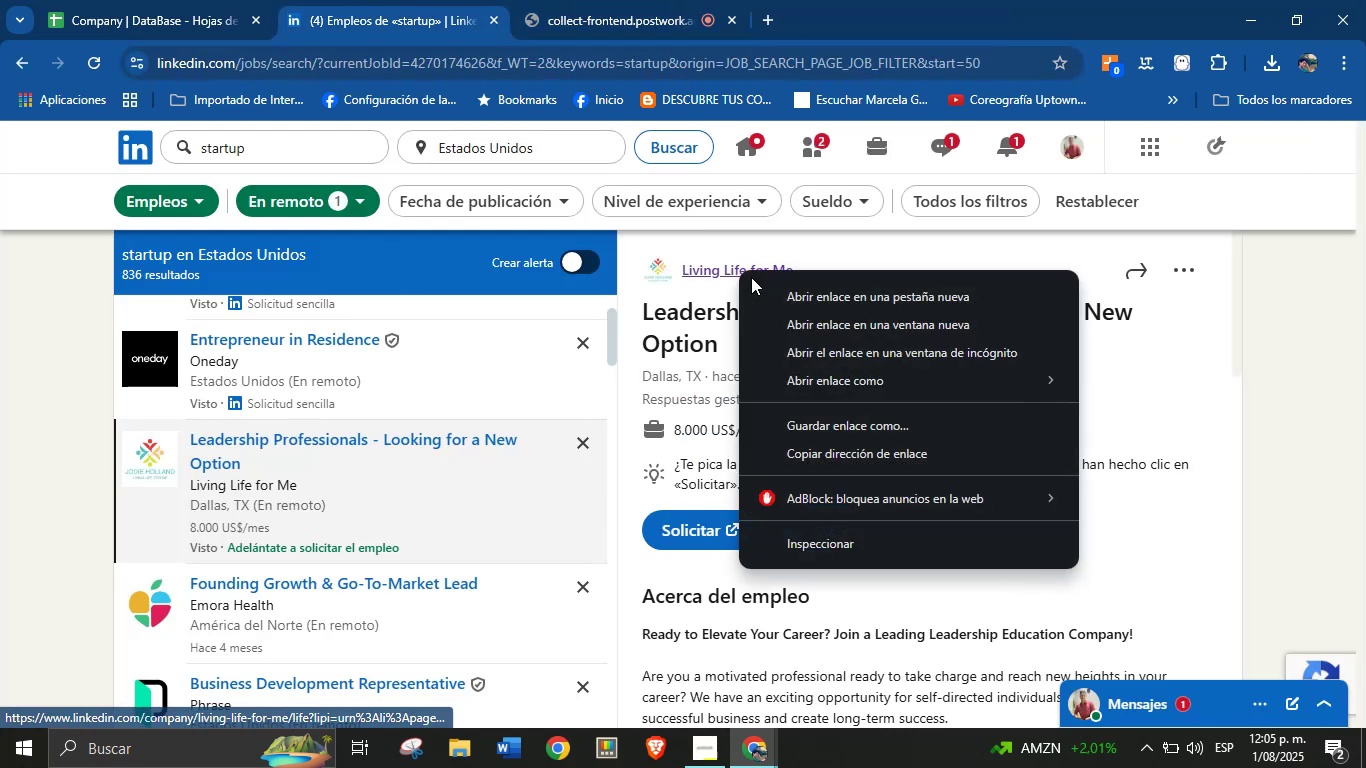 
left_click([775, 285])
 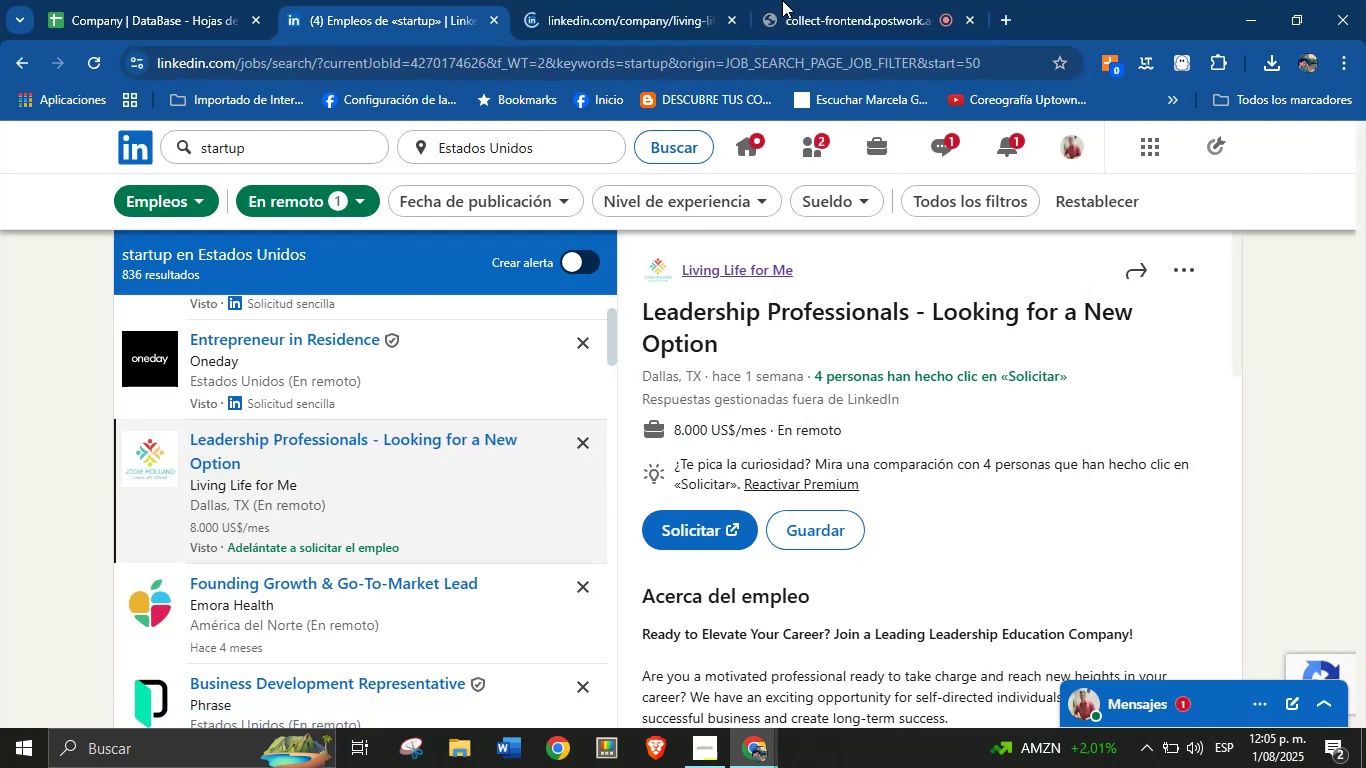 
left_click([594, 0])
 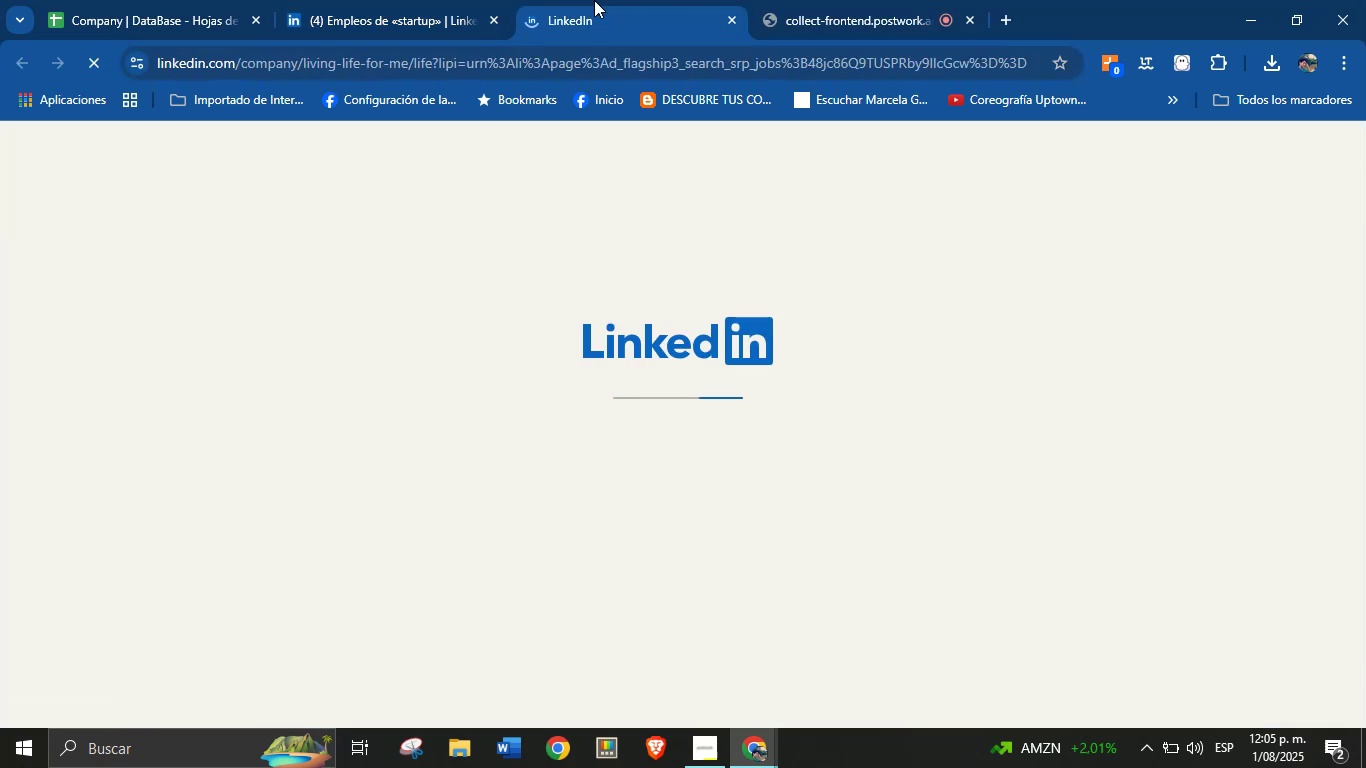 
left_click([178, 0])
 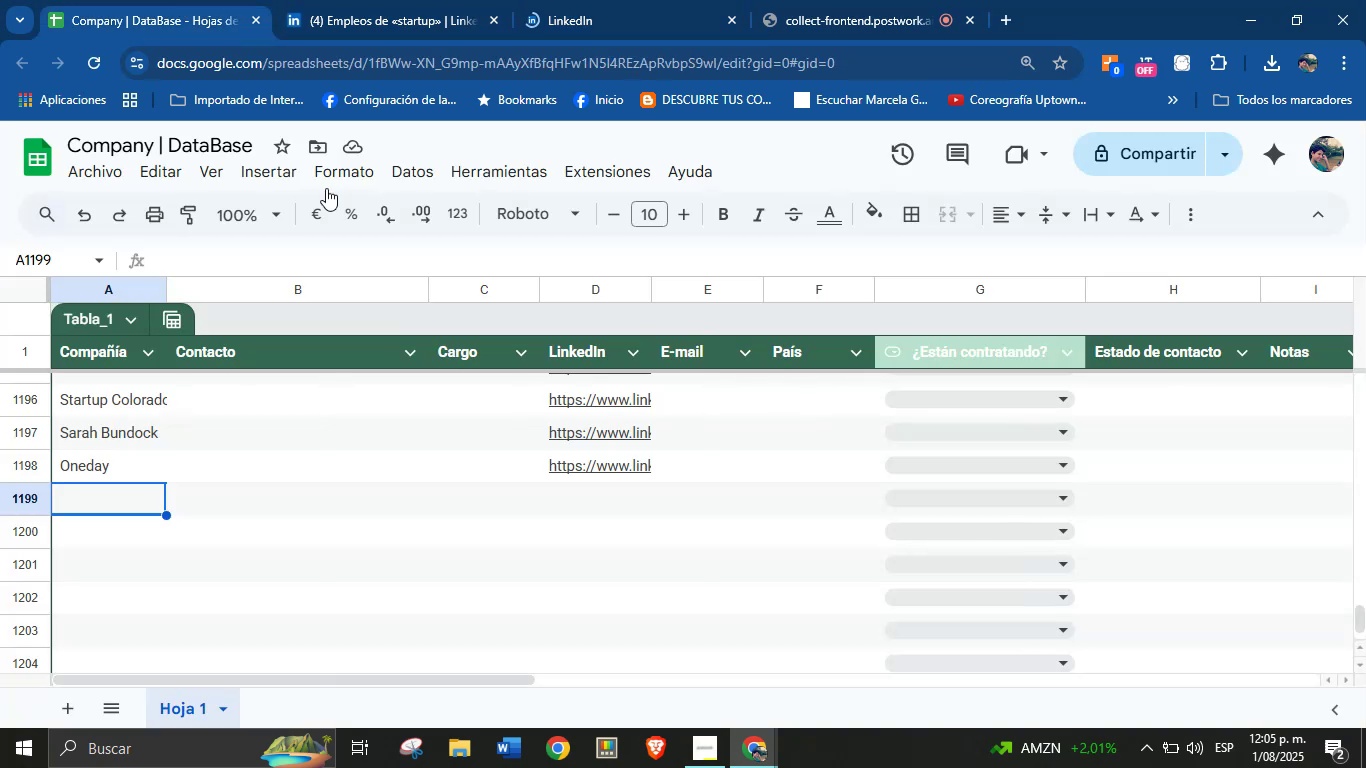 
left_click([405, 0])
 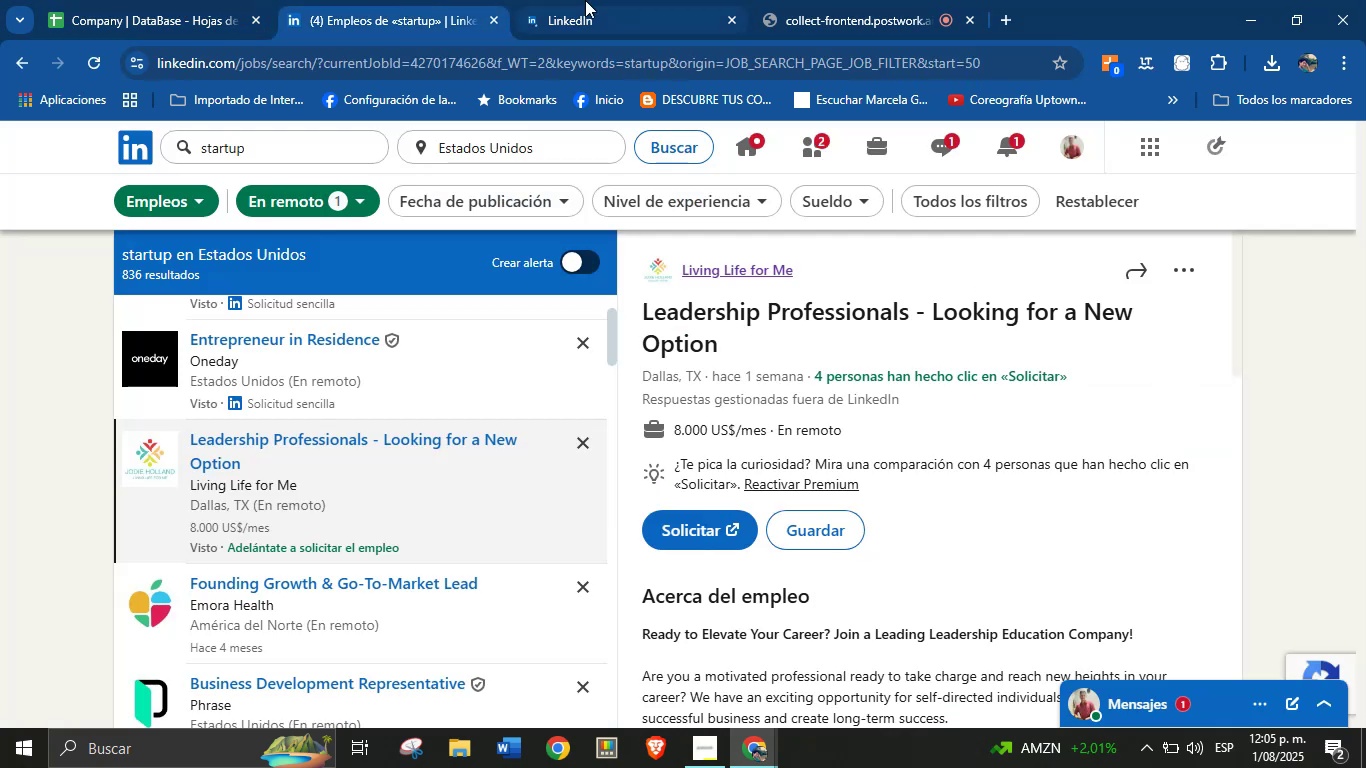 
left_click([585, 0])
 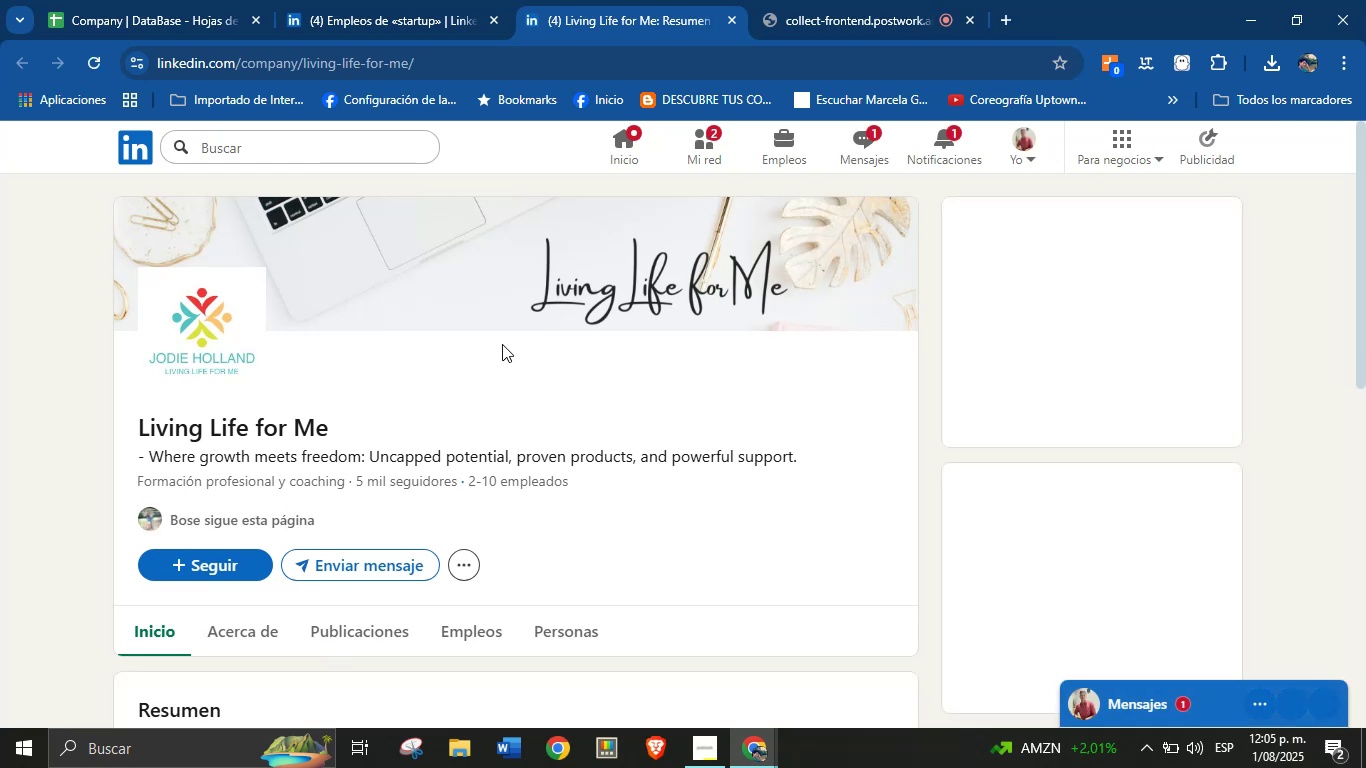 
wait(17.42)
 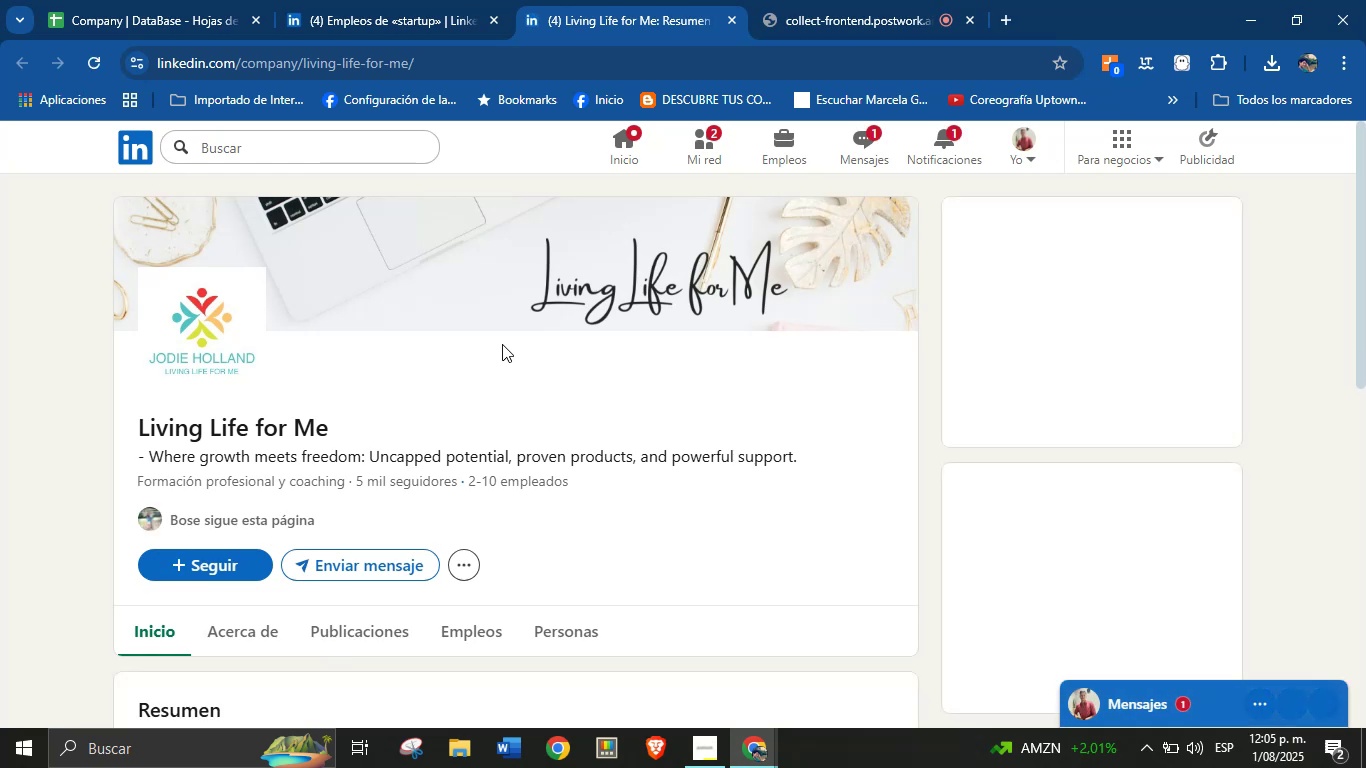 
left_click_drag(start_coordinate=[135, 432], to_coordinate=[397, 433])
 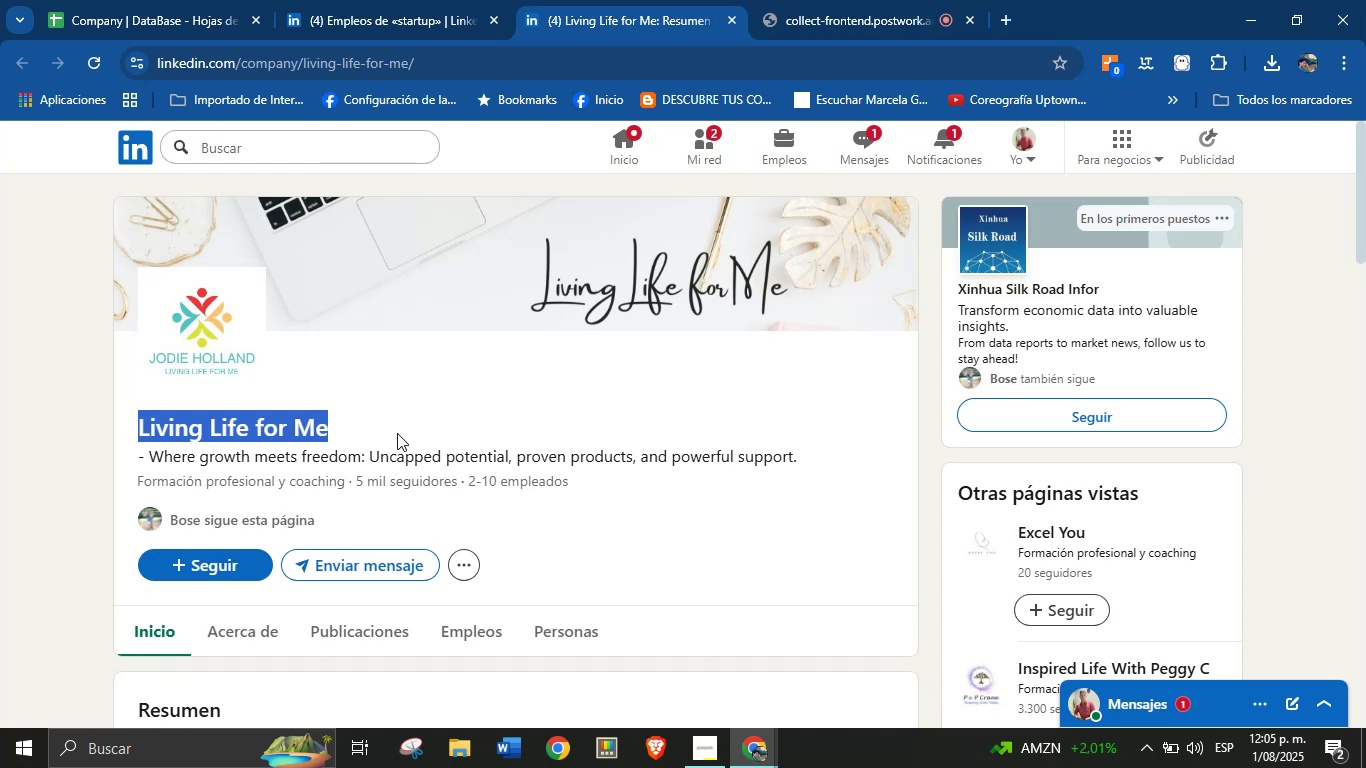 
key(Control+C)
 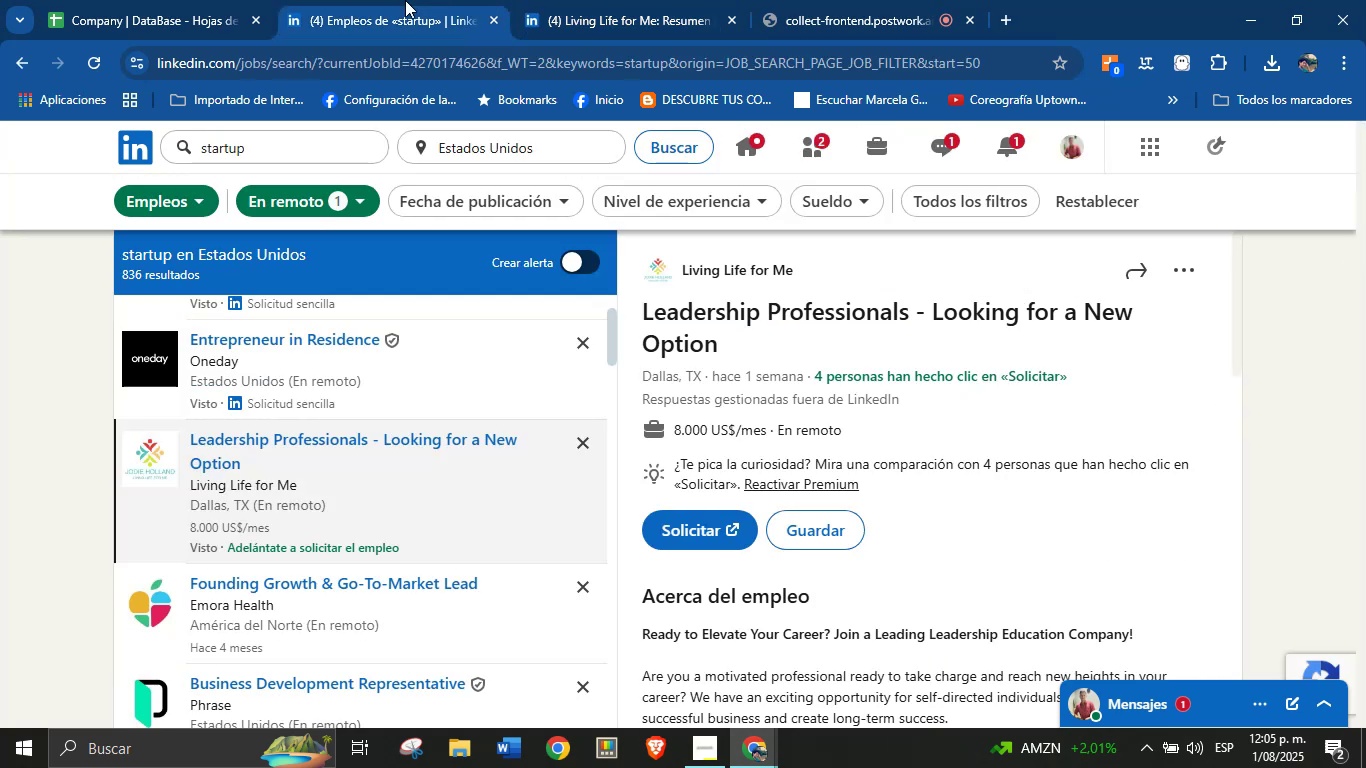 
double_click([193, 0])
 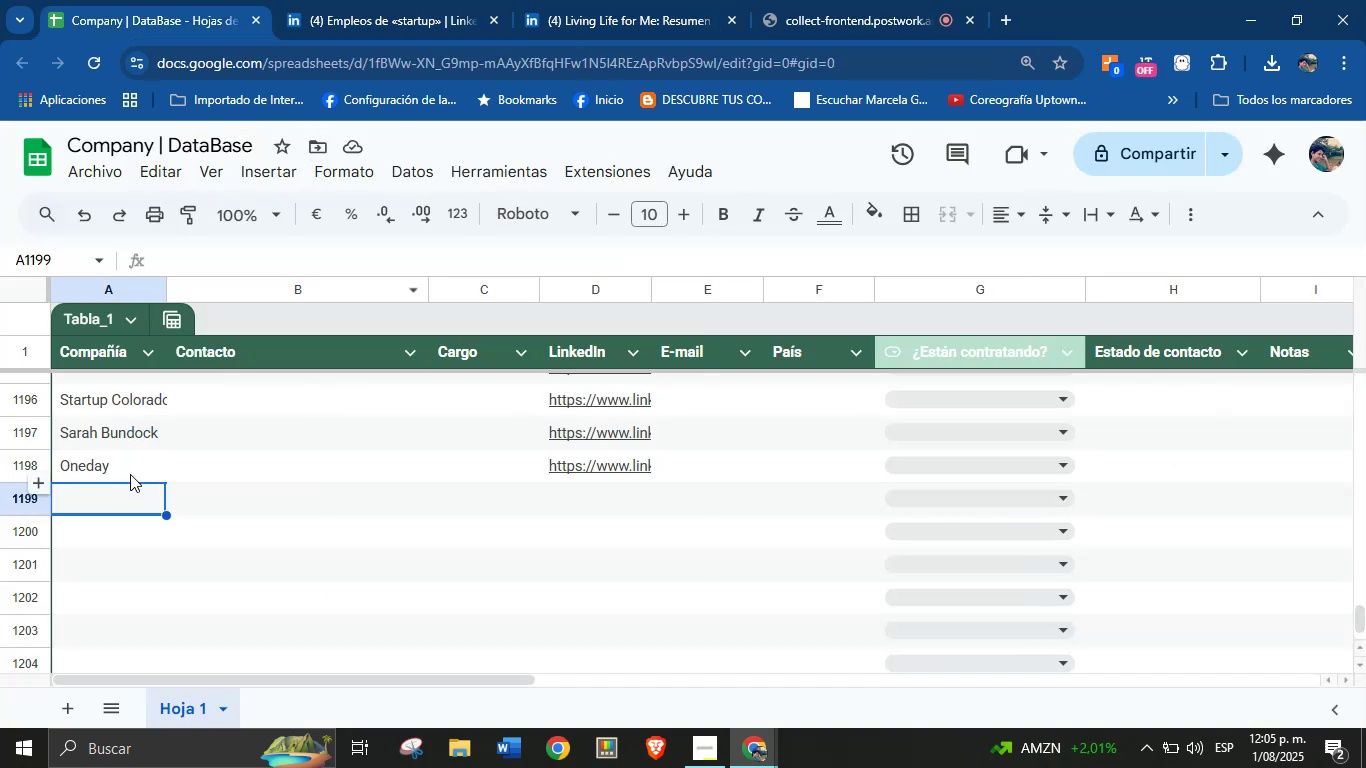 
left_click([97, 510])
 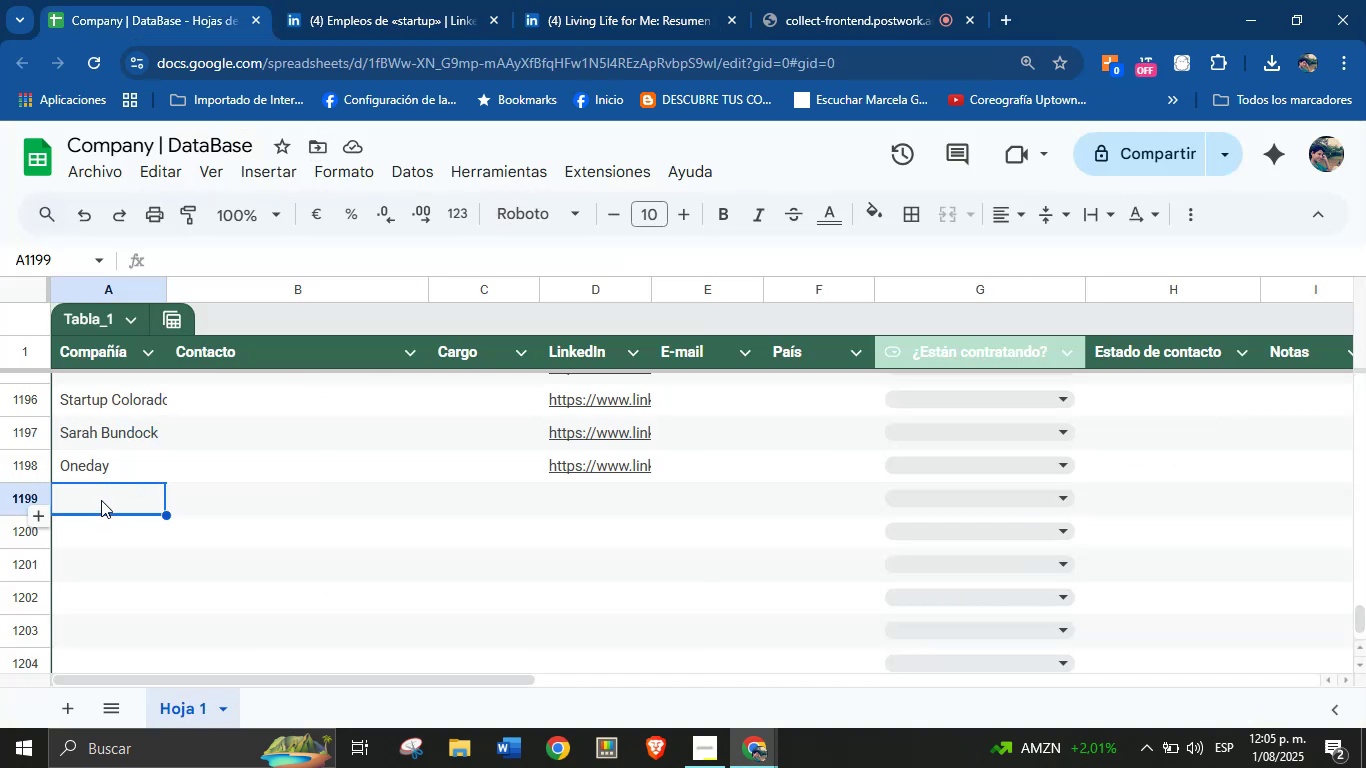 
left_click([101, 500])
 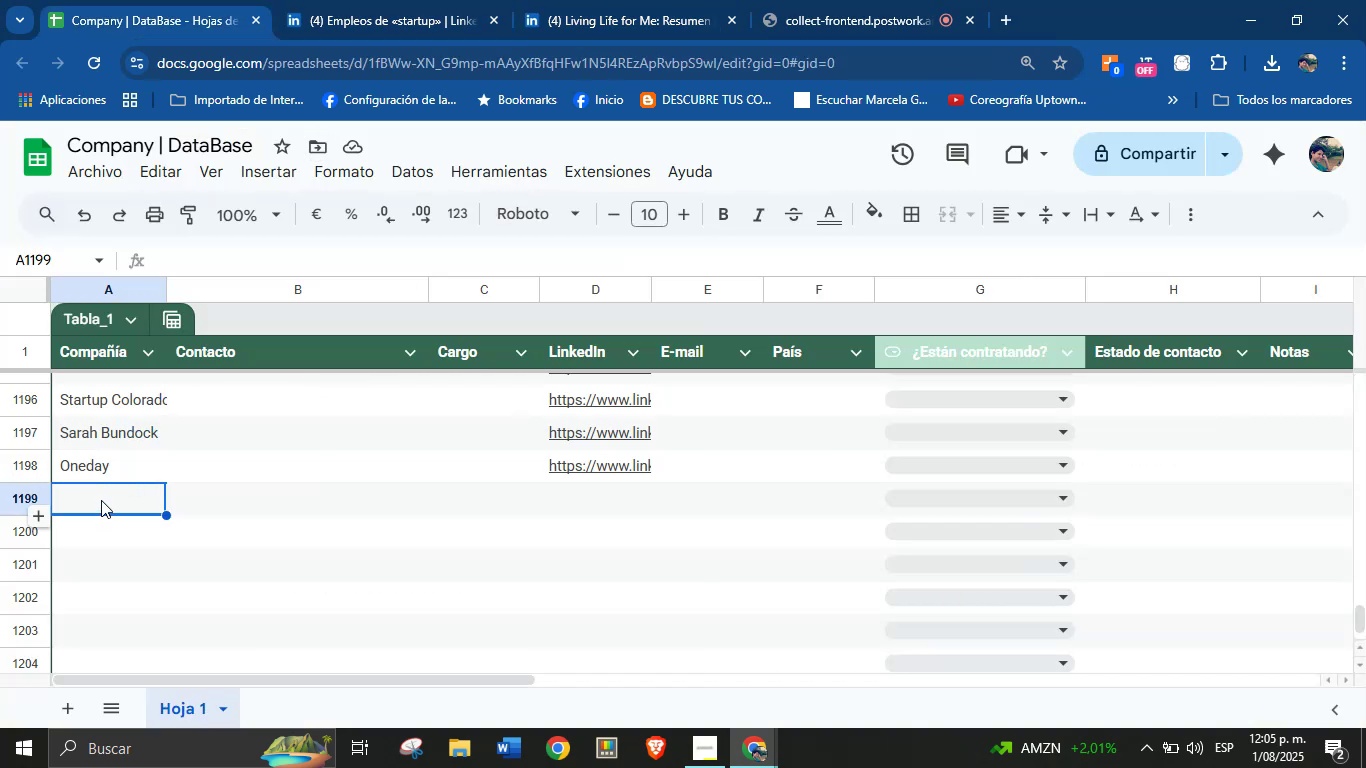 
key(Control+V)
 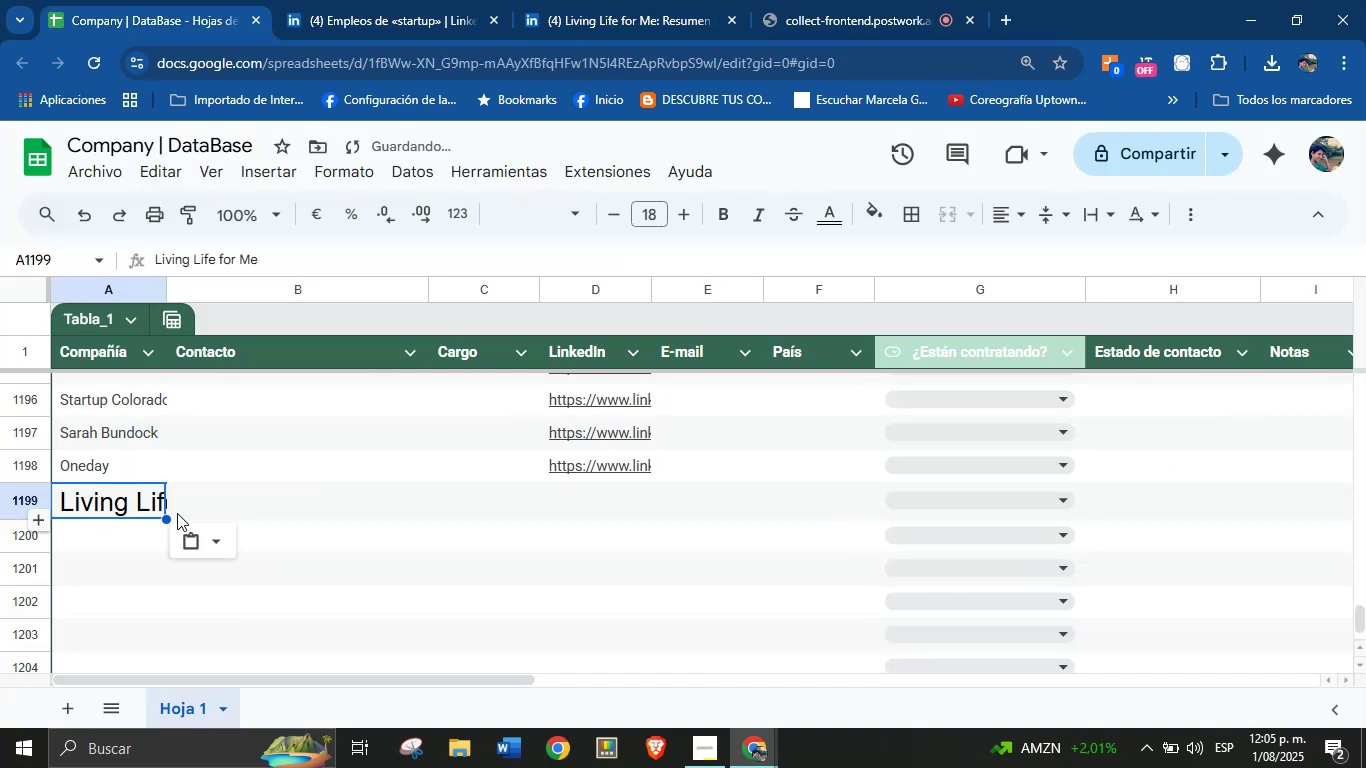 
left_click([223, 532])
 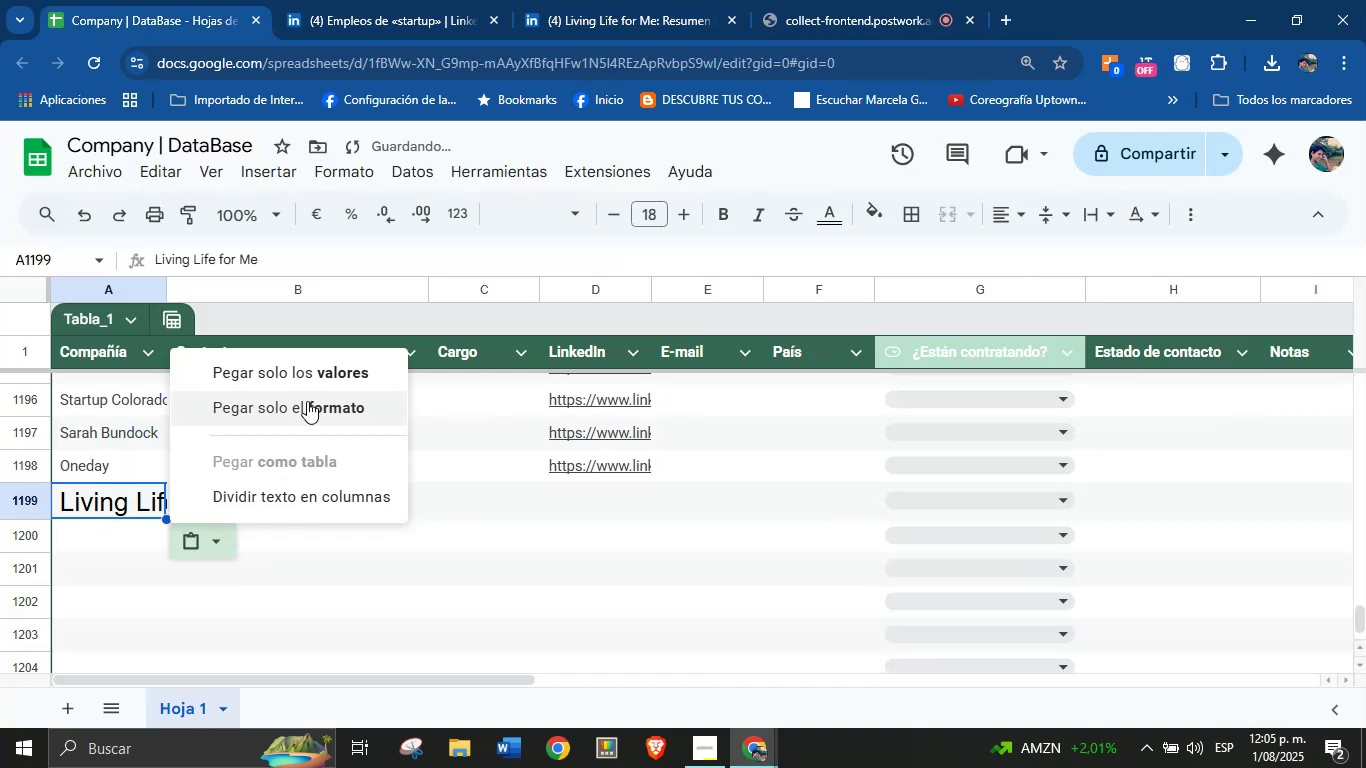 
left_click([310, 384])
 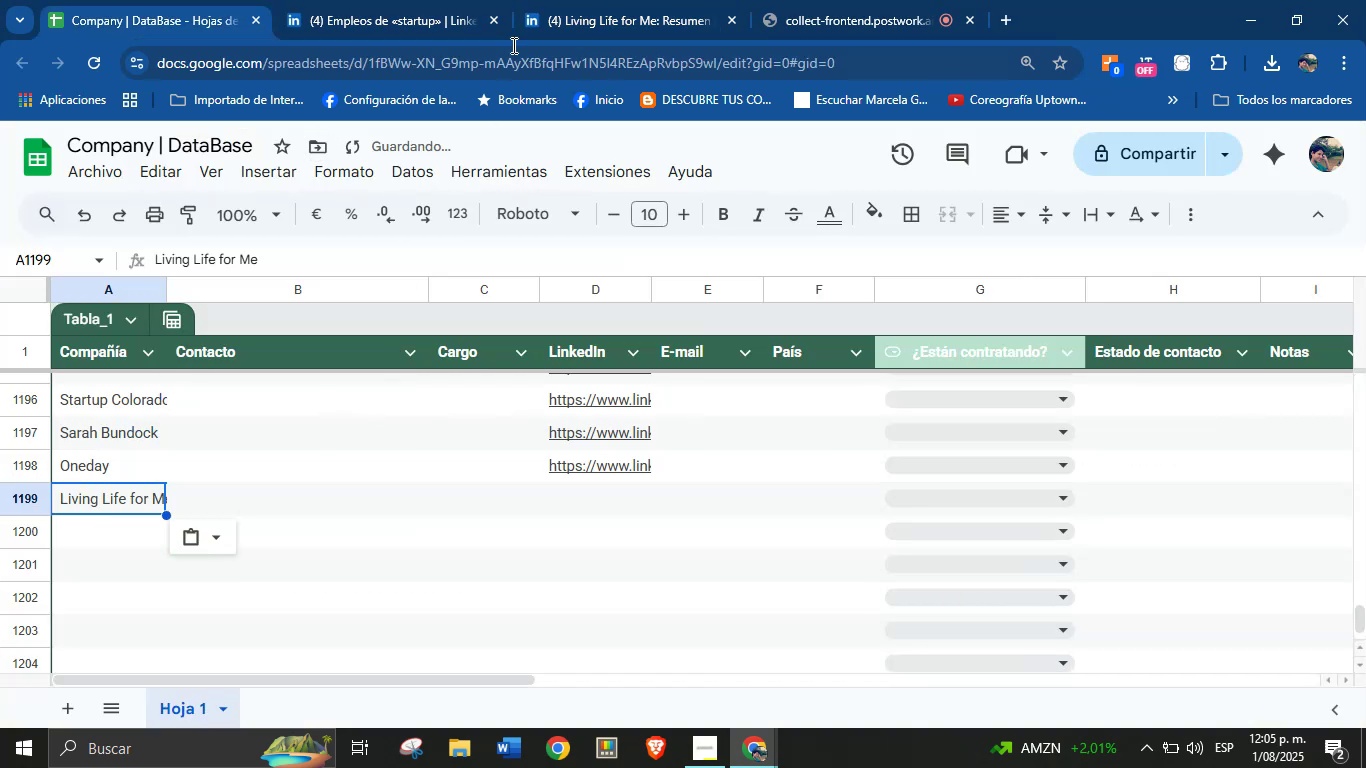 
left_click([603, 0])
 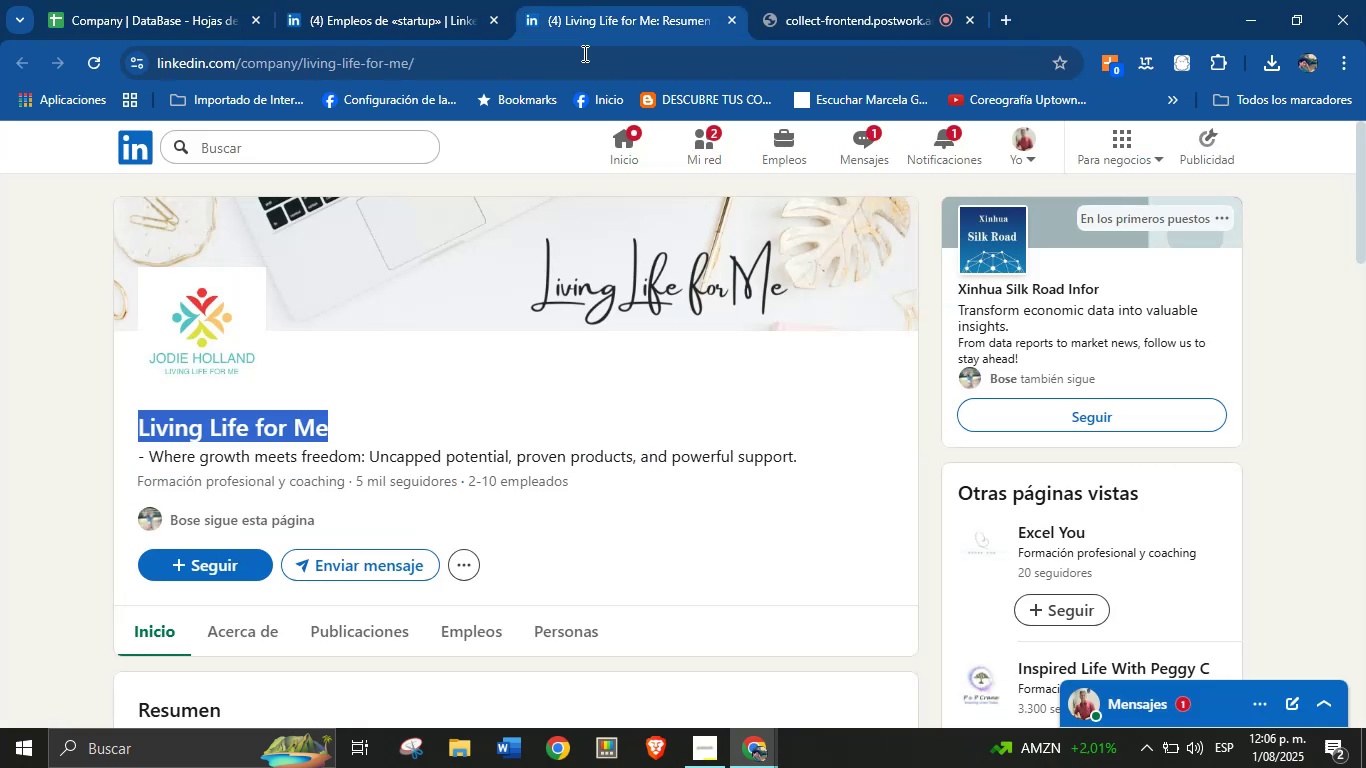 
double_click([573, 58])
 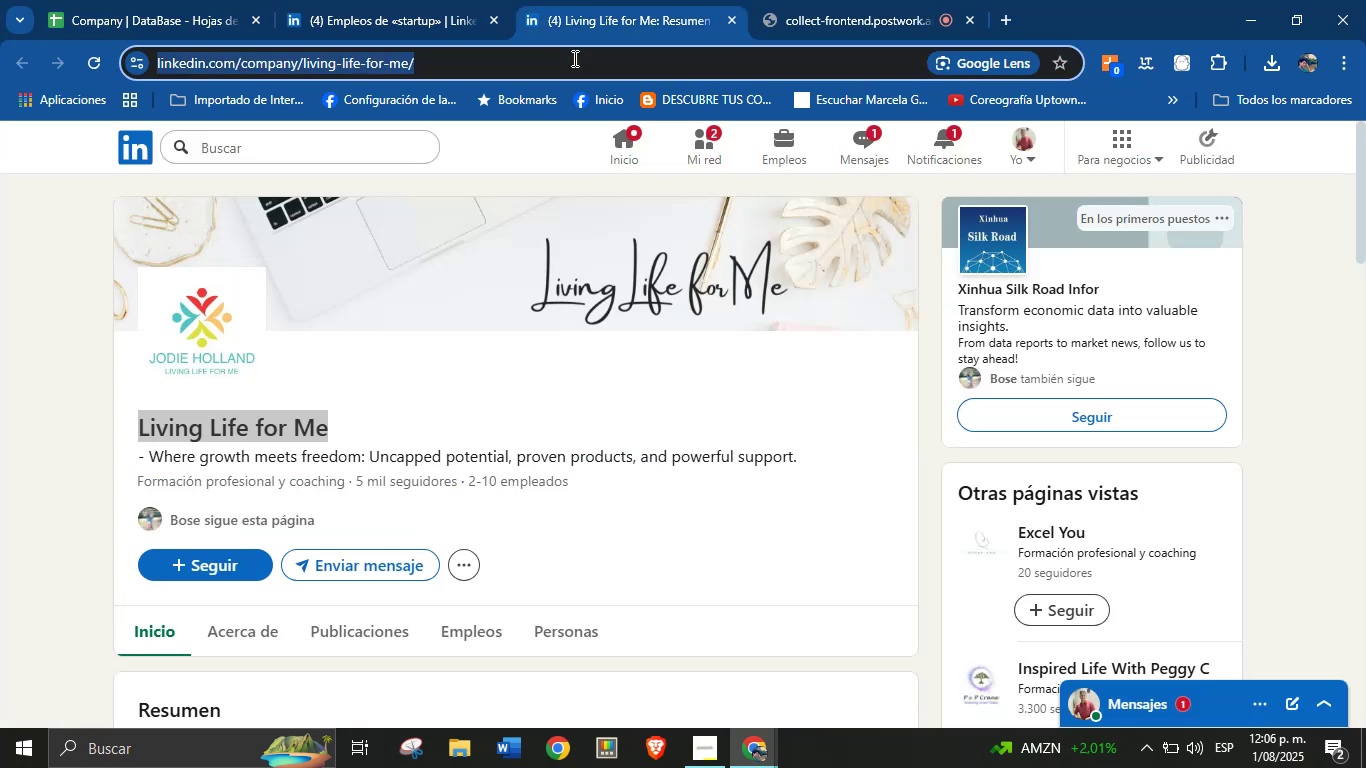 
triple_click([573, 58])
 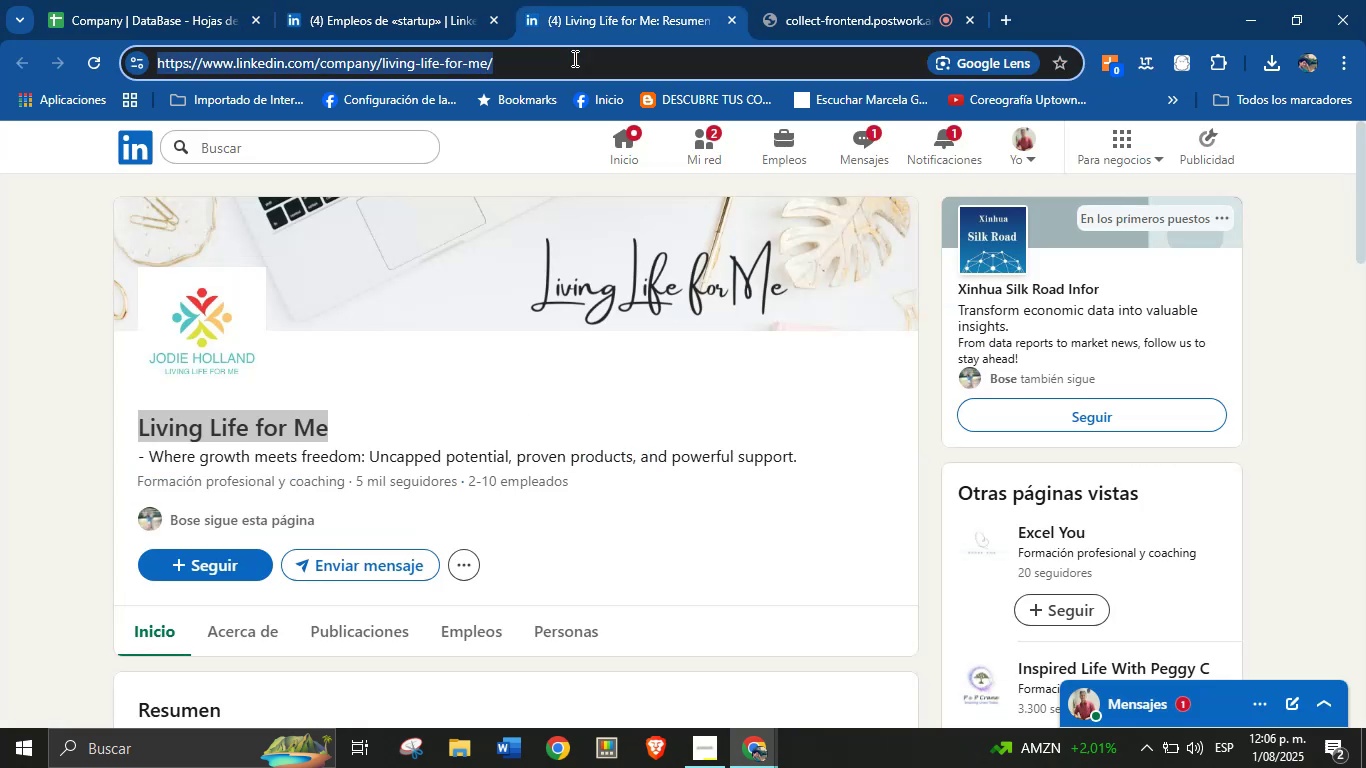 
key(Control+C)
 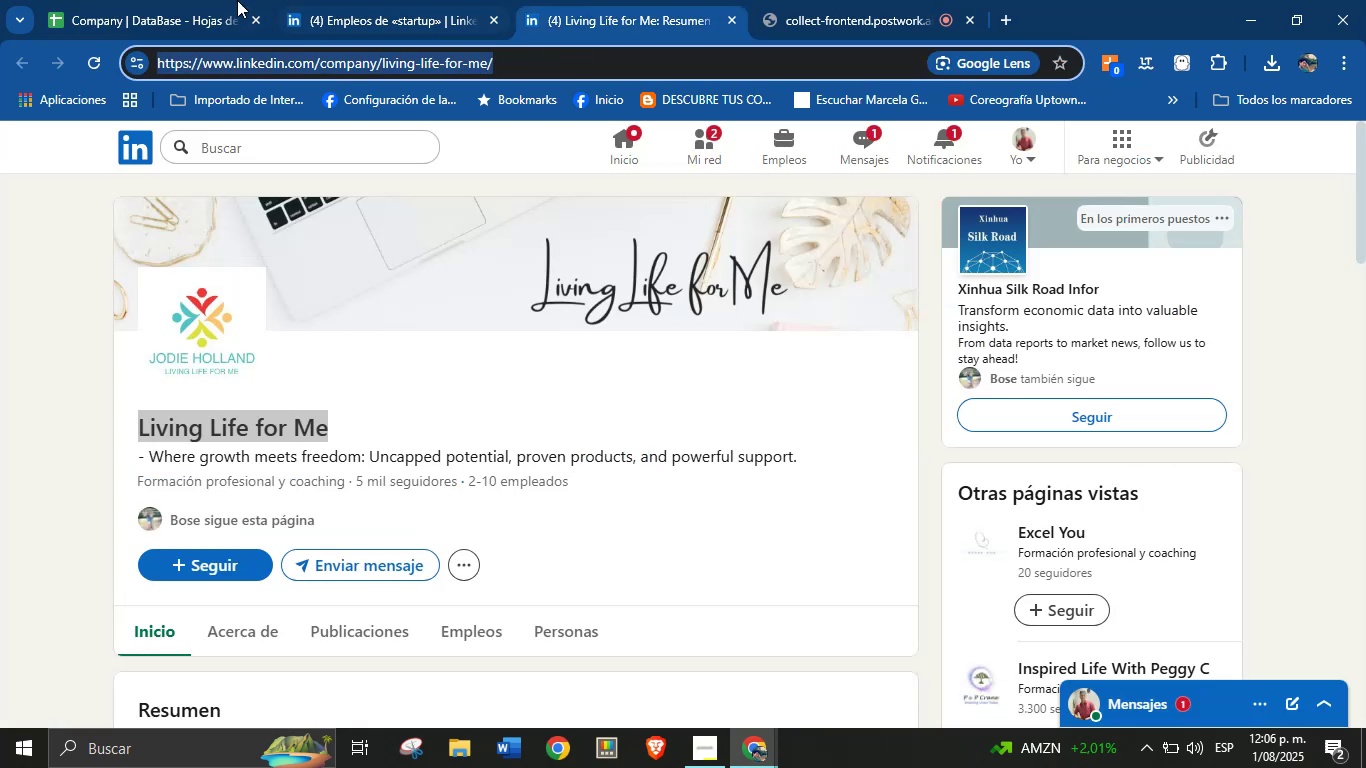 
left_click([205, 0])
 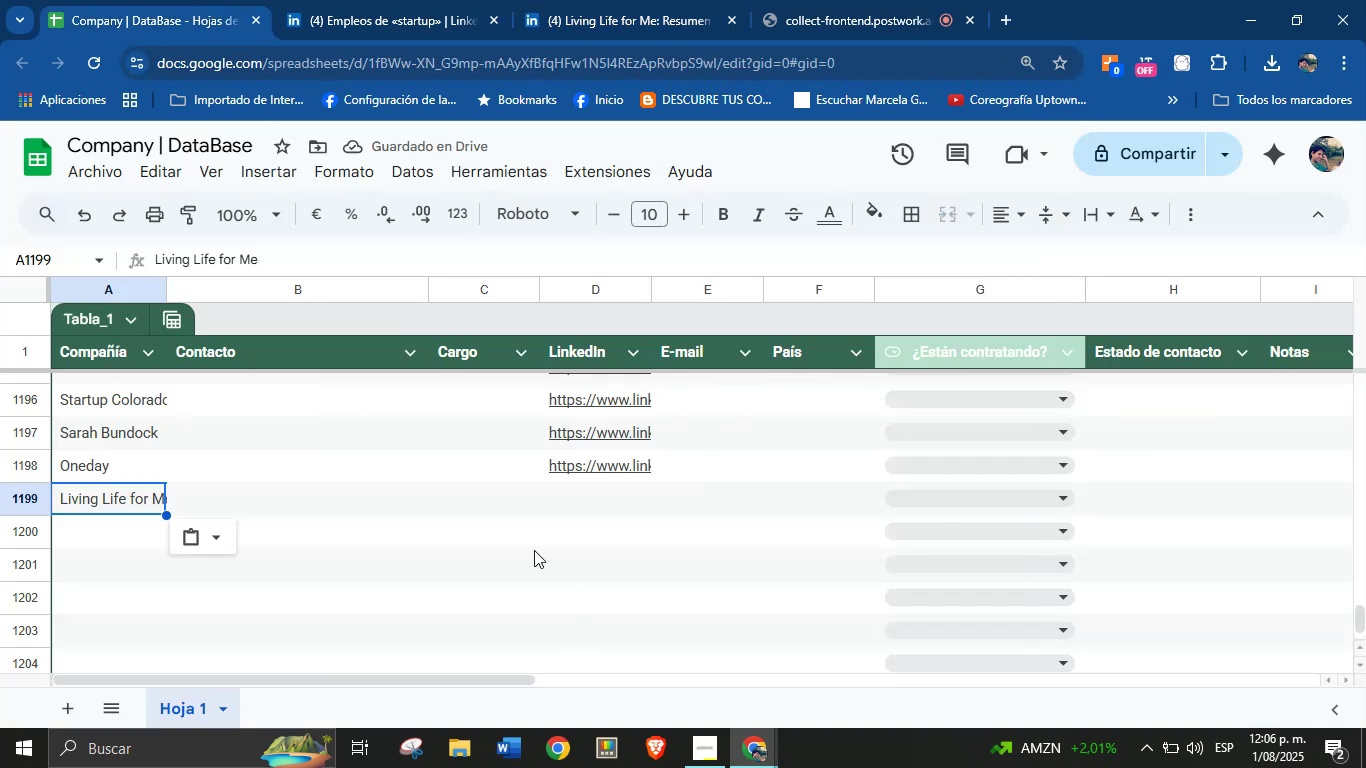 
left_click([591, 497])
 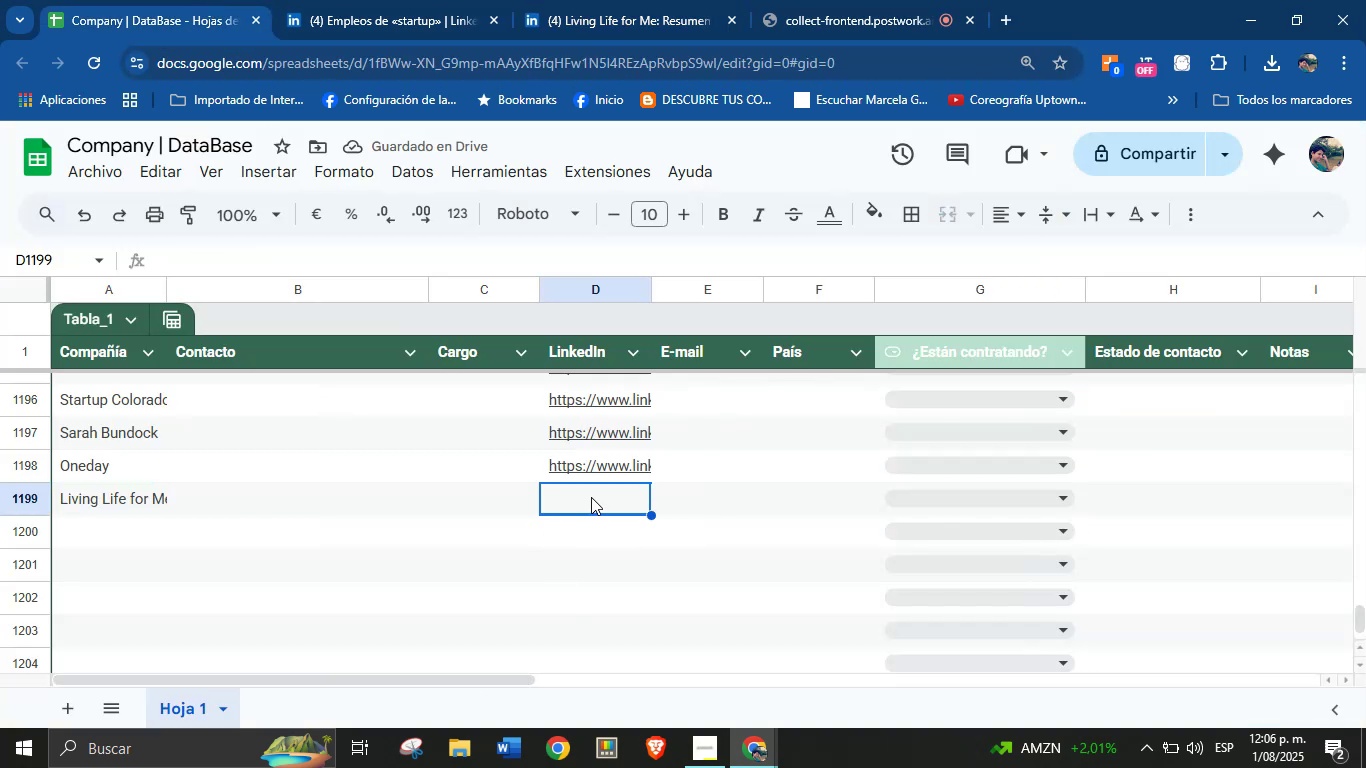 
key(Control+V)
 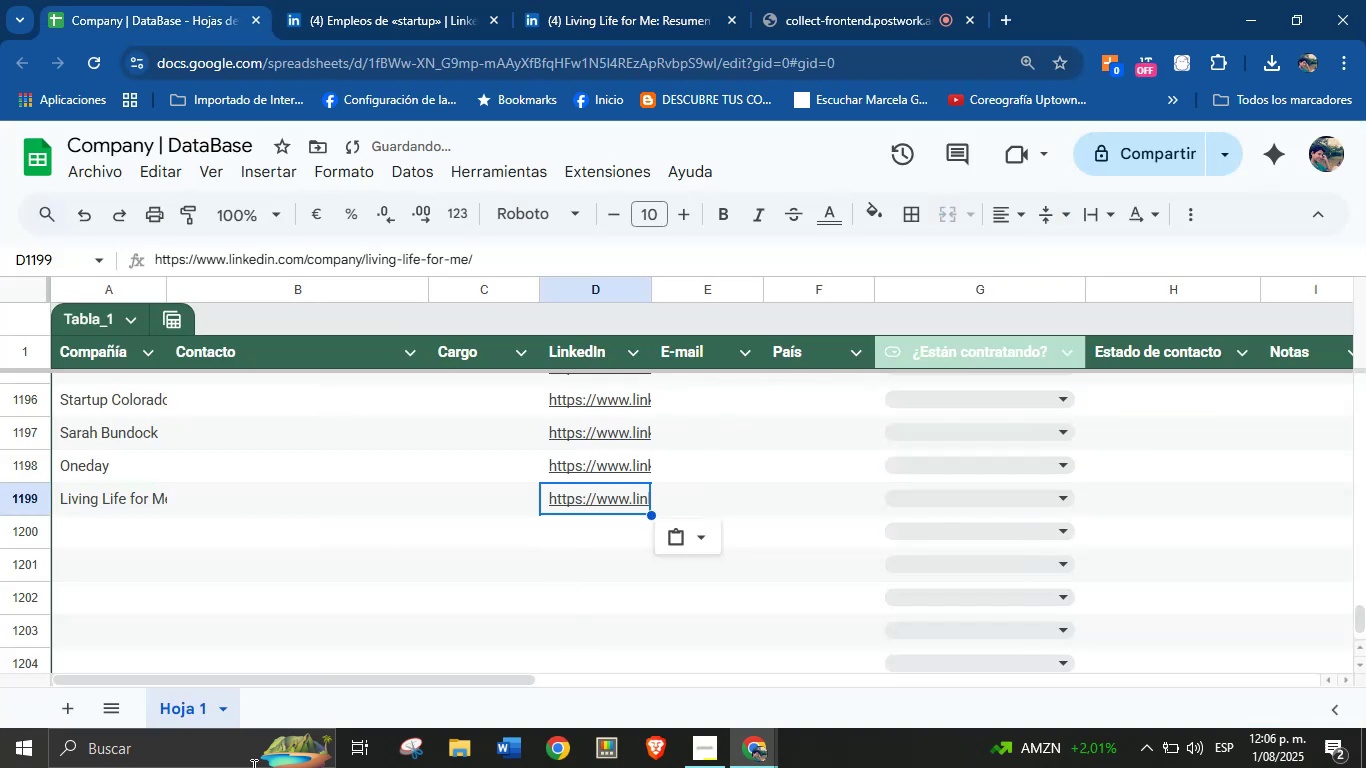 
left_click([587, 0])
 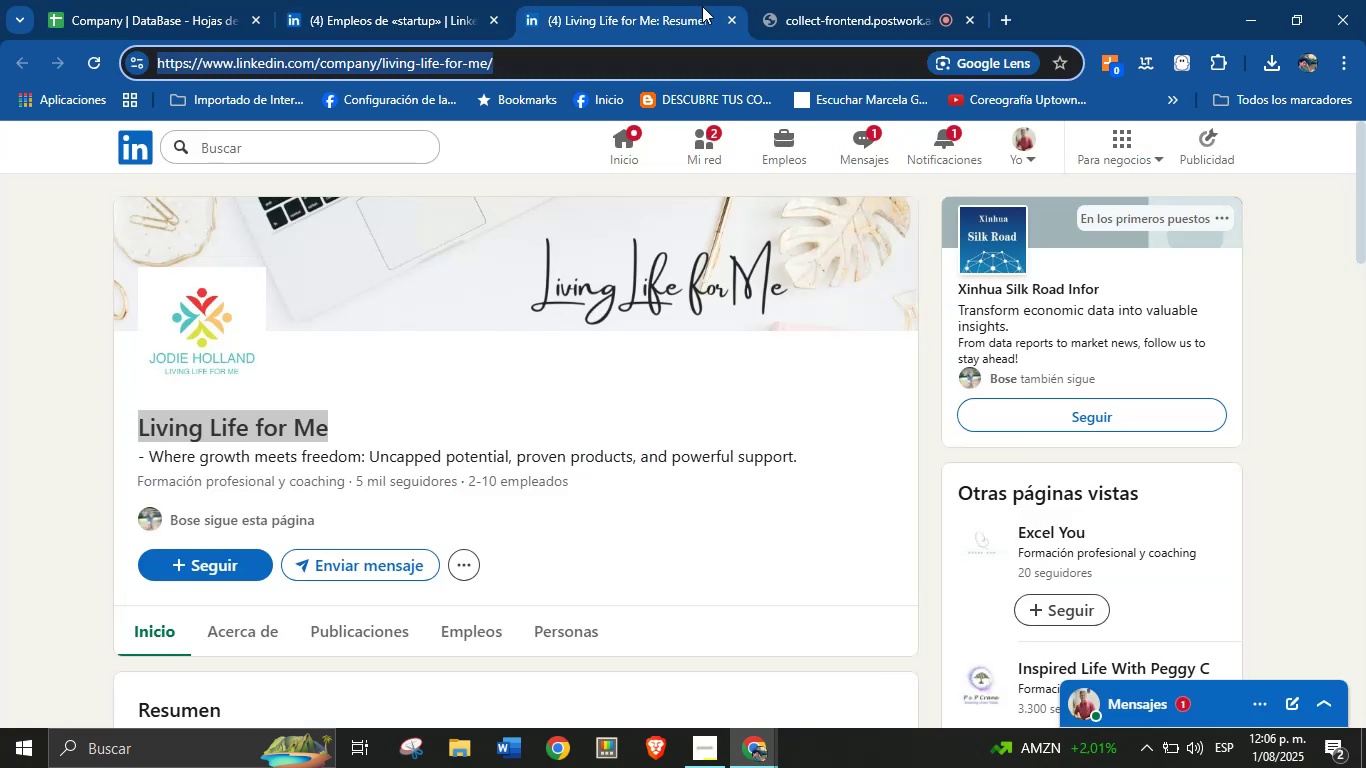 
left_click([726, 15])
 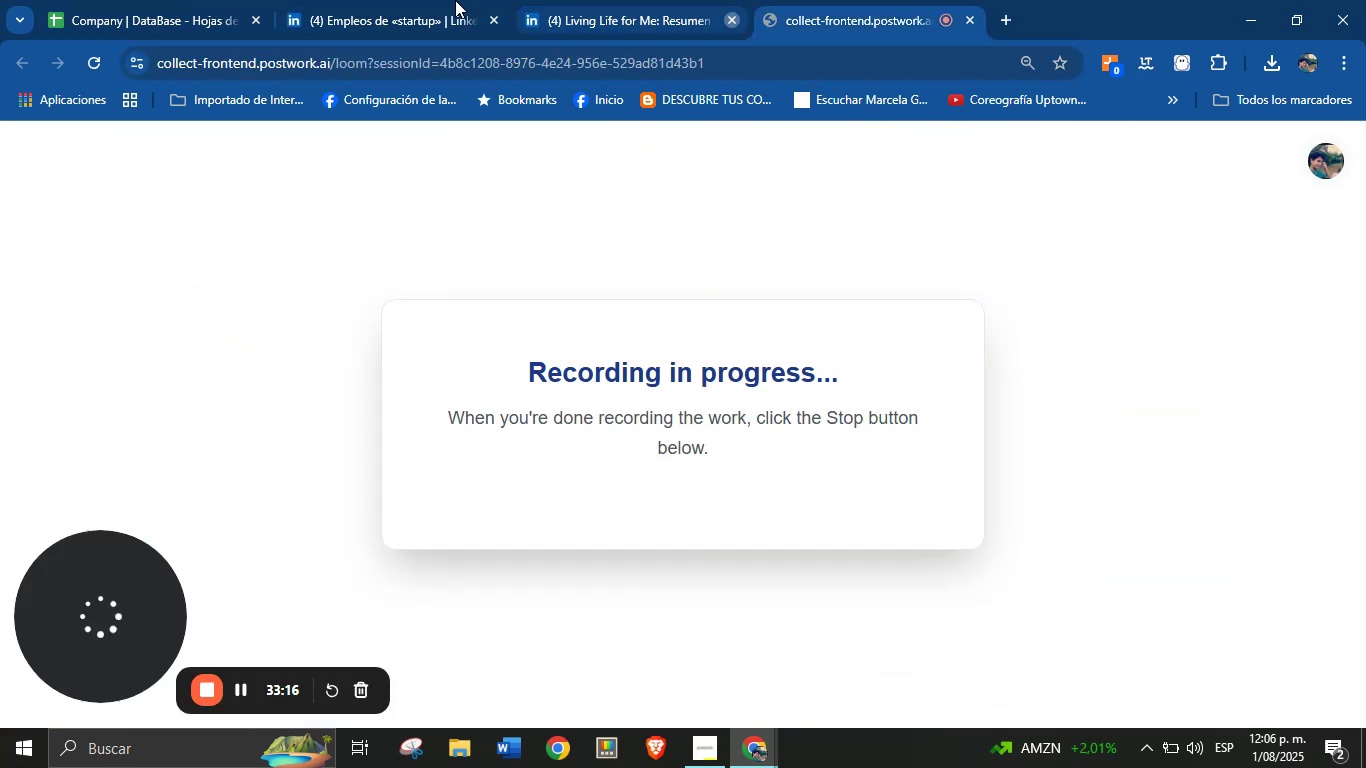 
left_click([373, 0])
 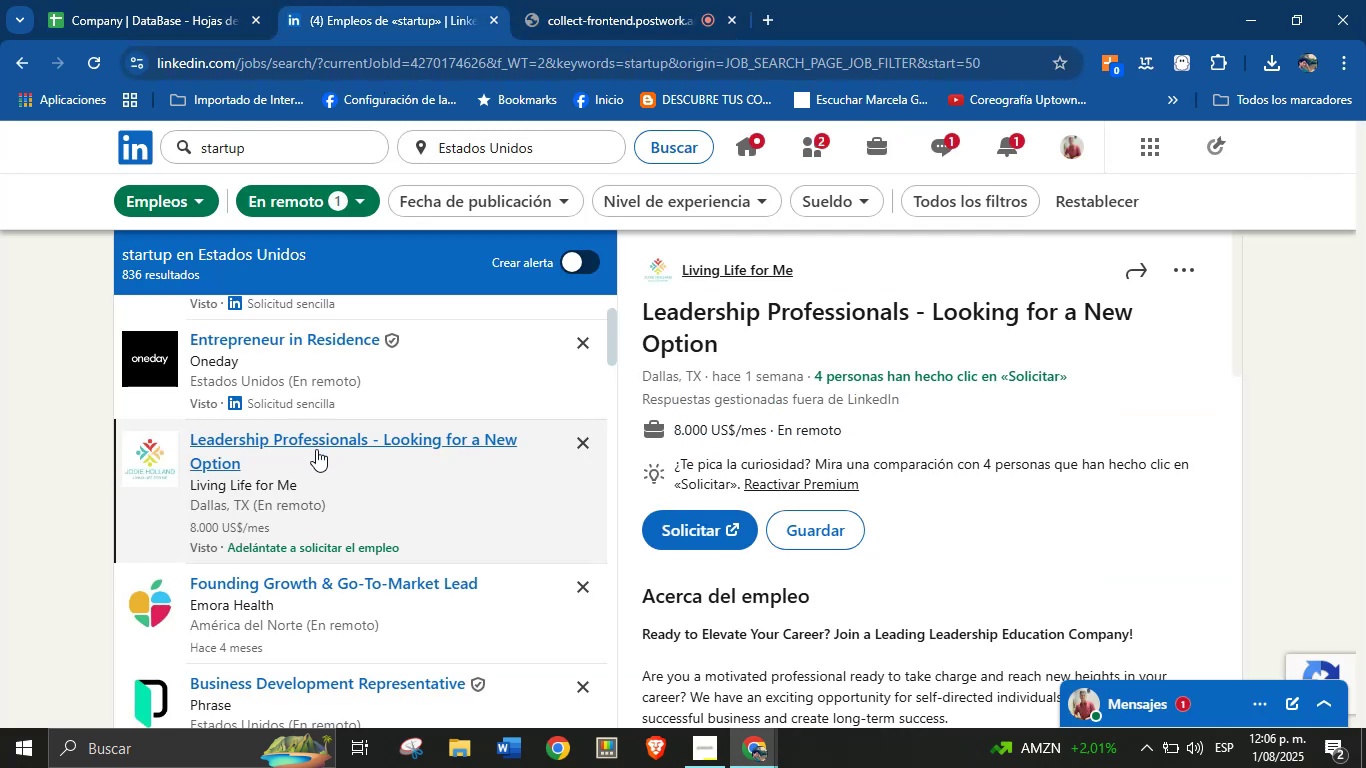 
scroll: coordinate [318, 465], scroll_direction: down, amount: 1.0
 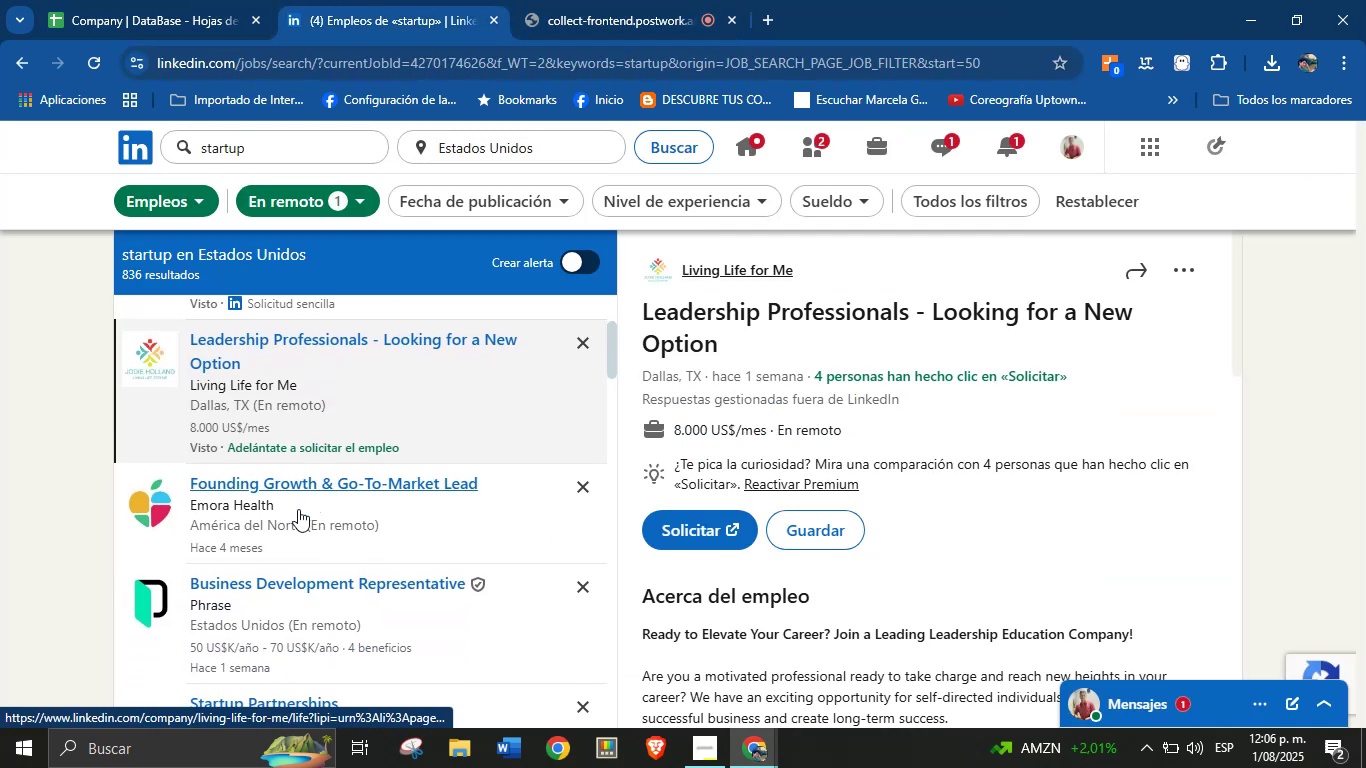 
left_click_drag(start_coordinate=[237, 485], to_coordinate=[231, 482])
 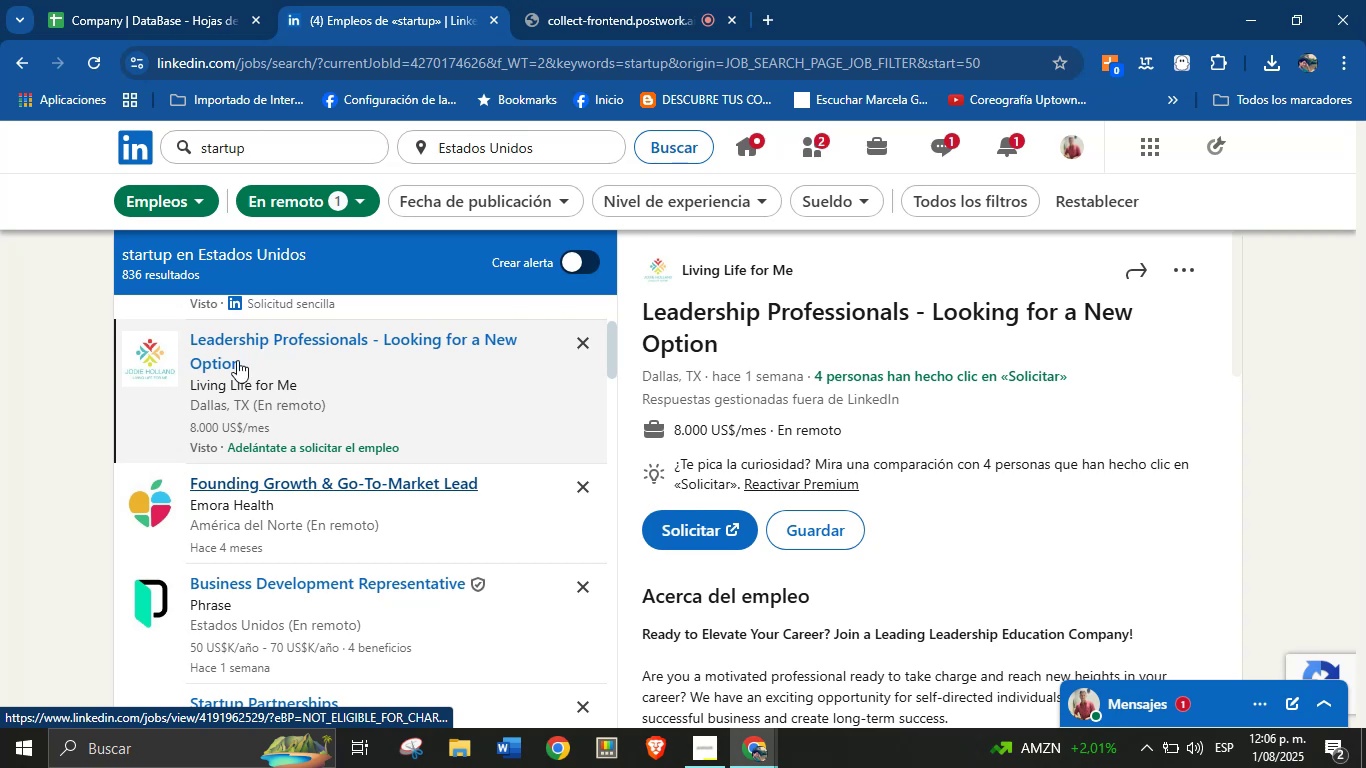 
left_click([206, 0])
 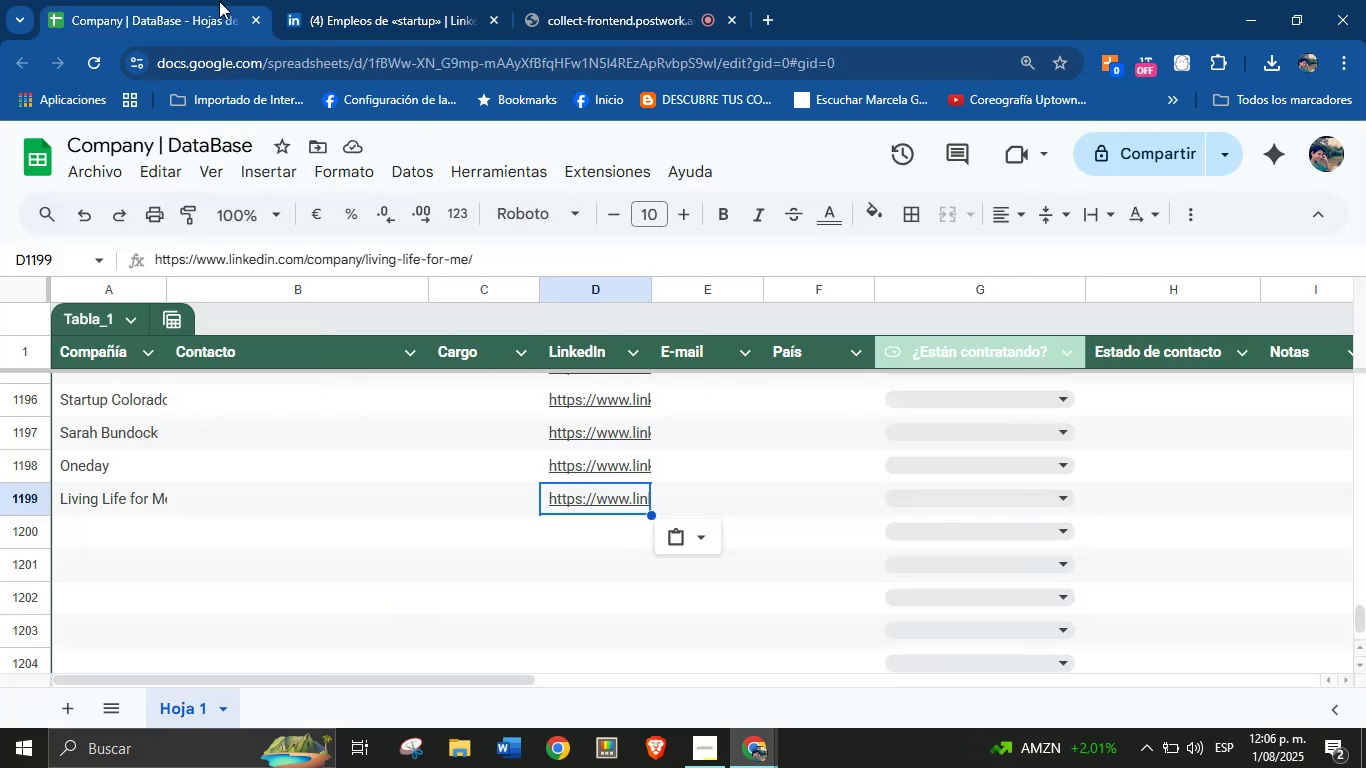 
left_click([402, 0])
 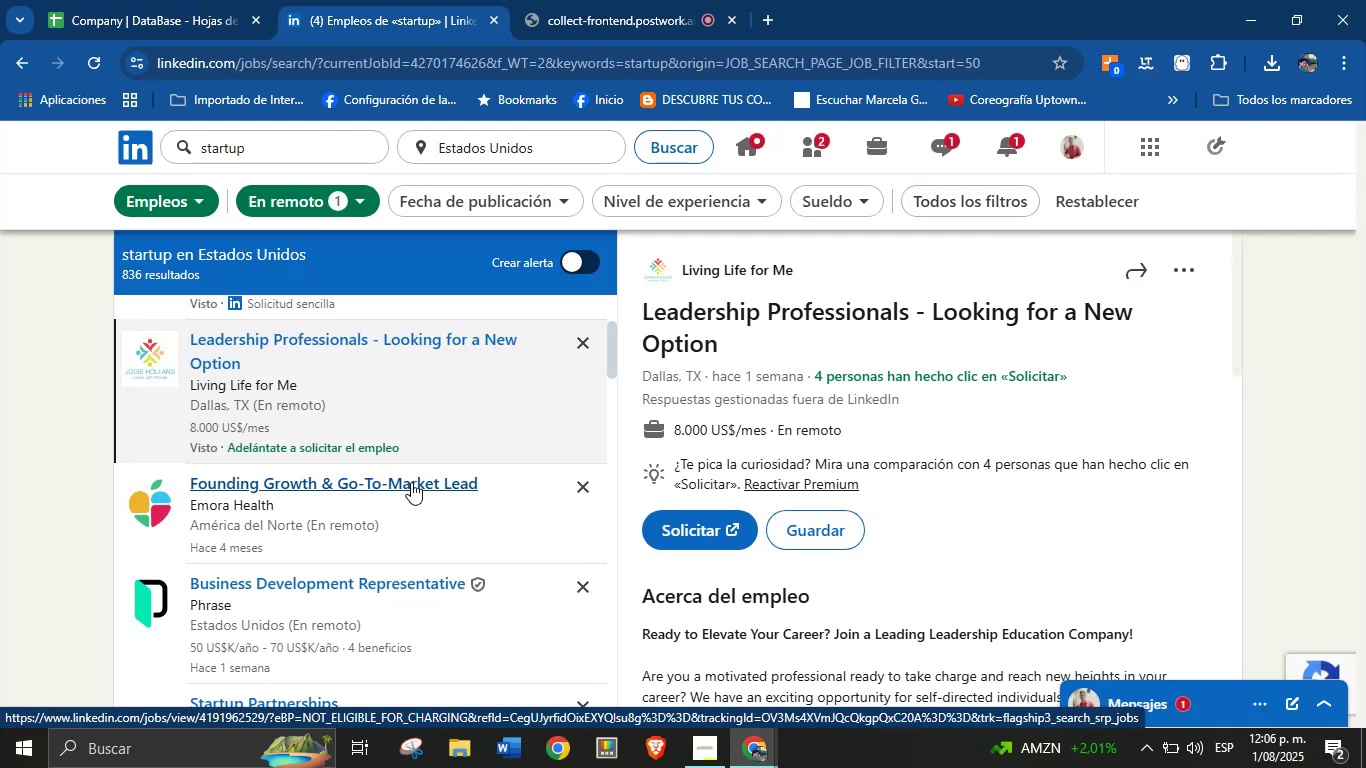 
wait(10.38)
 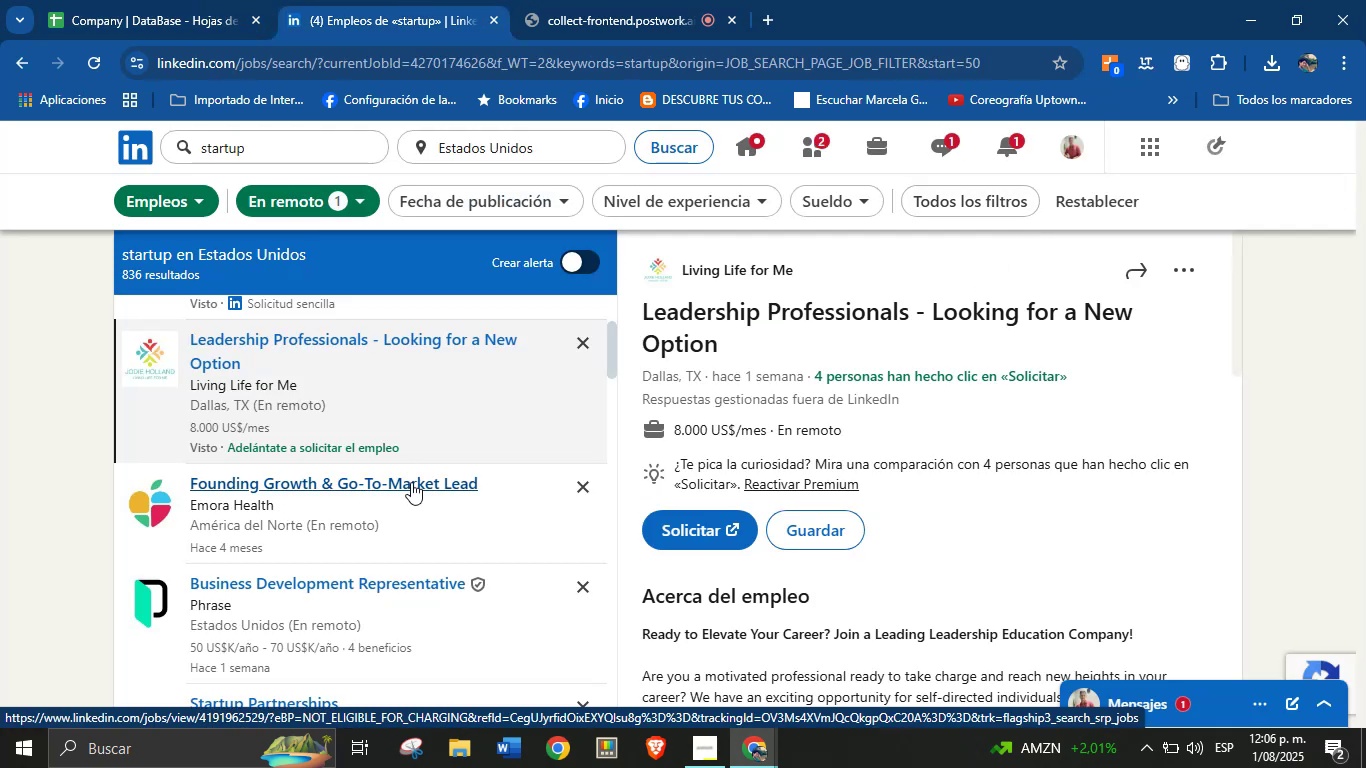 
left_click([291, 488])
 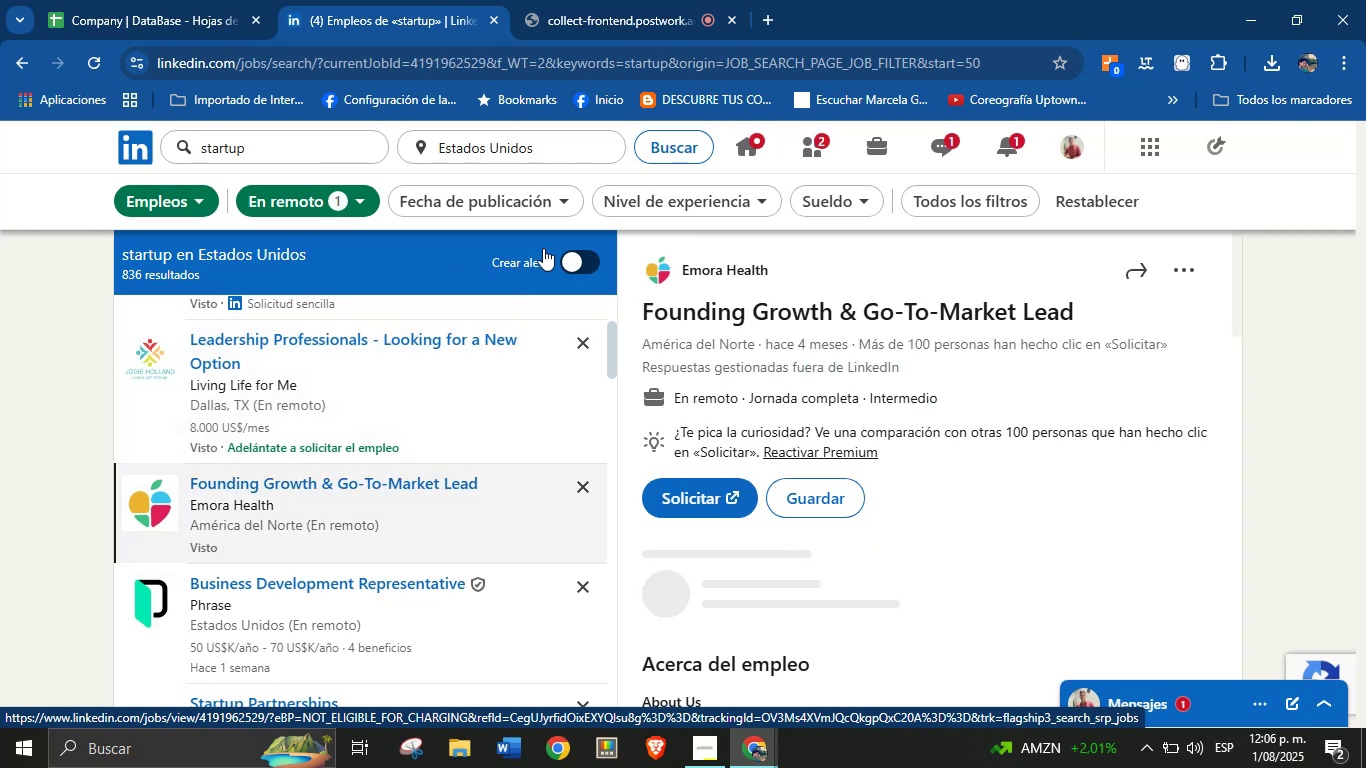 
right_click([706, 265])
 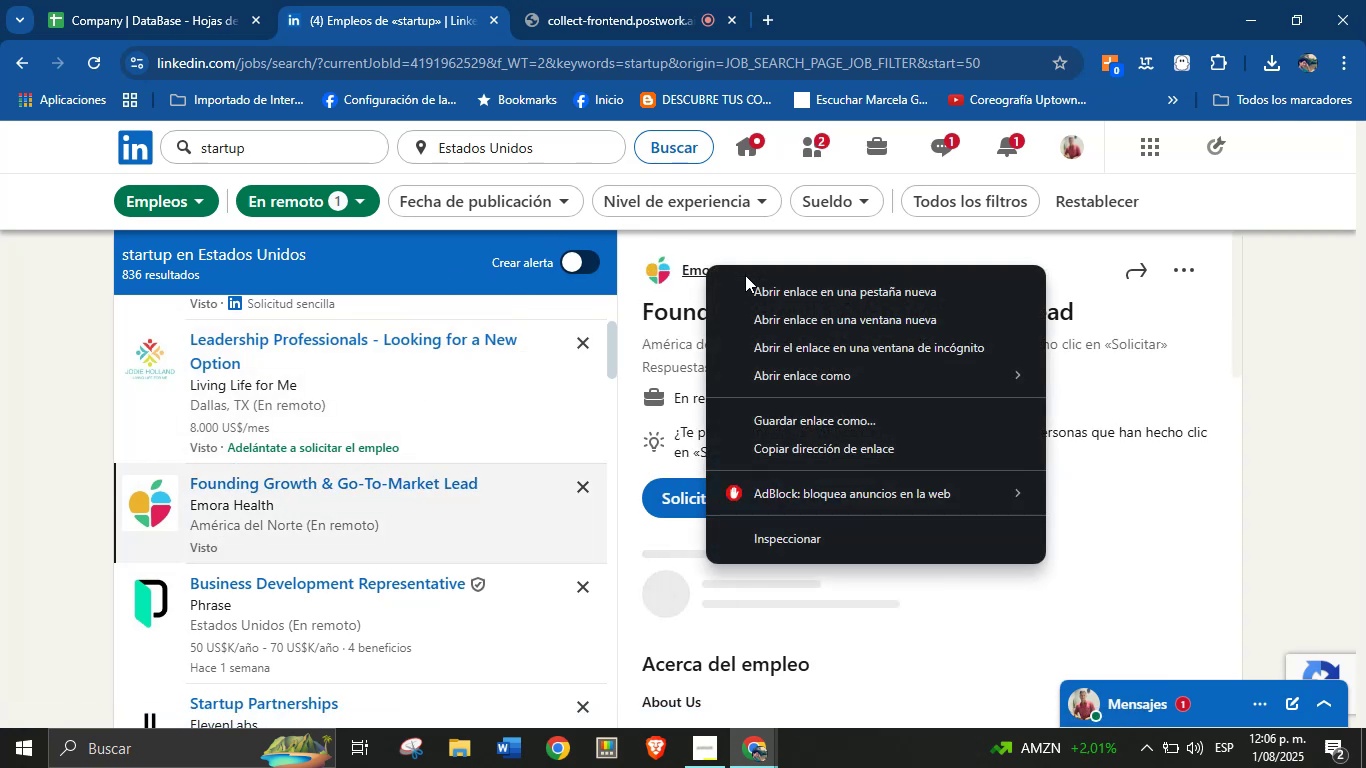 
left_click([754, 282])
 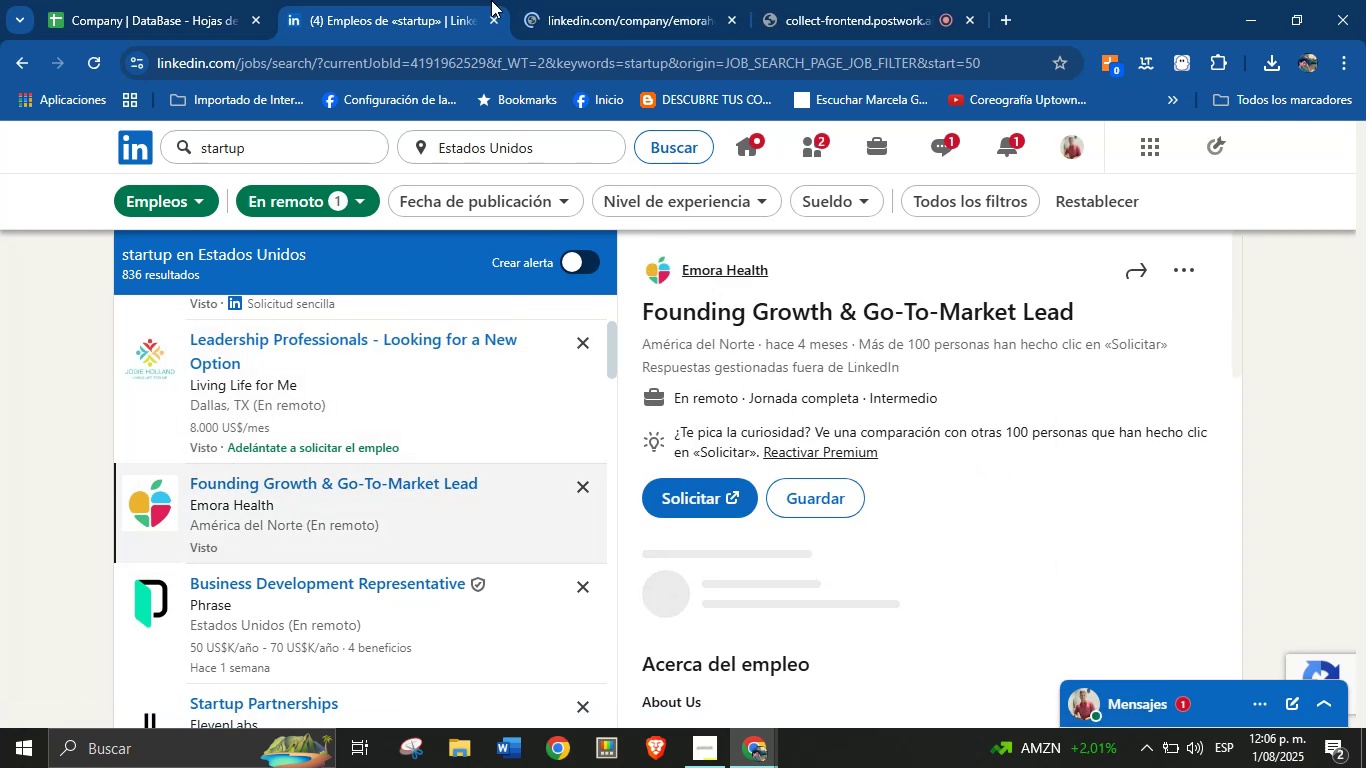 
left_click([529, 0])
 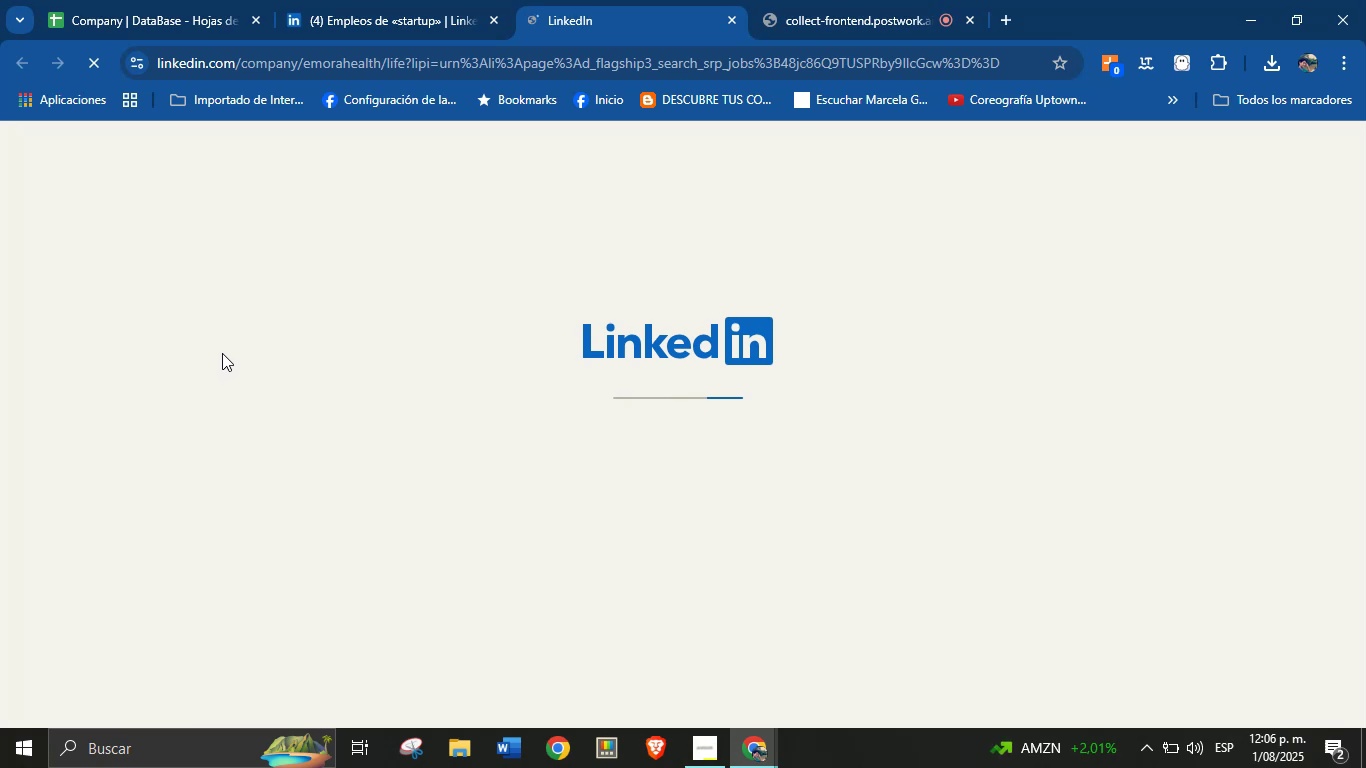 
left_click([164, 0])
 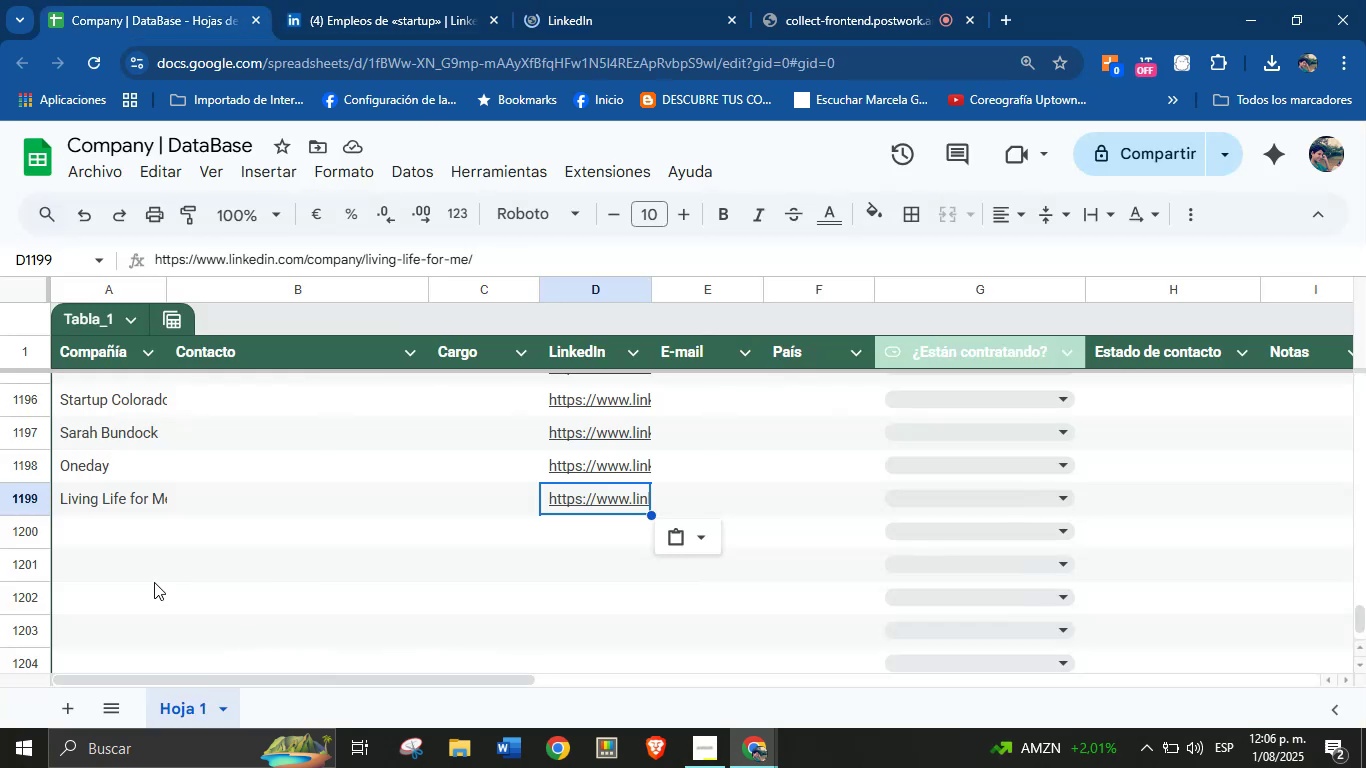 
left_click([111, 525])
 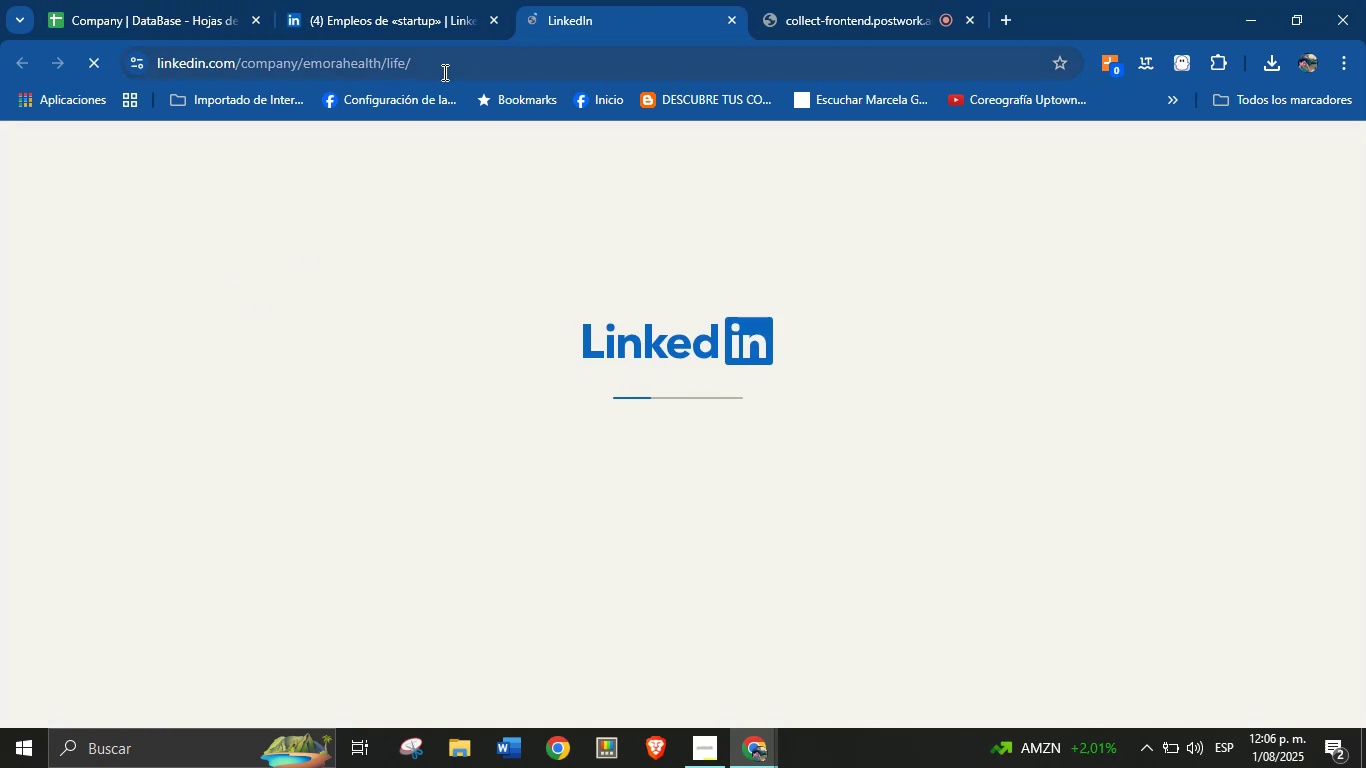 
wait(9.19)
 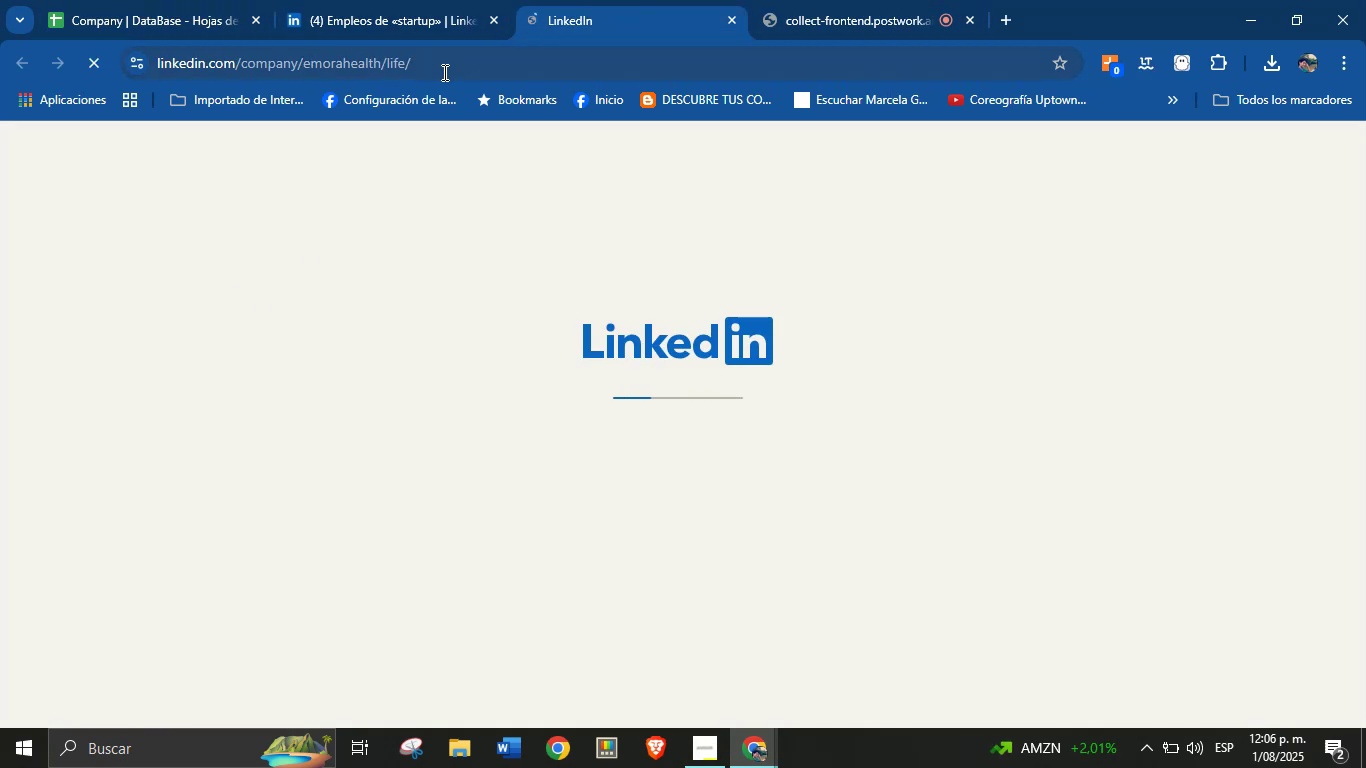 
left_click_drag(start_coordinate=[141, 433], to_coordinate=[312, 432])
 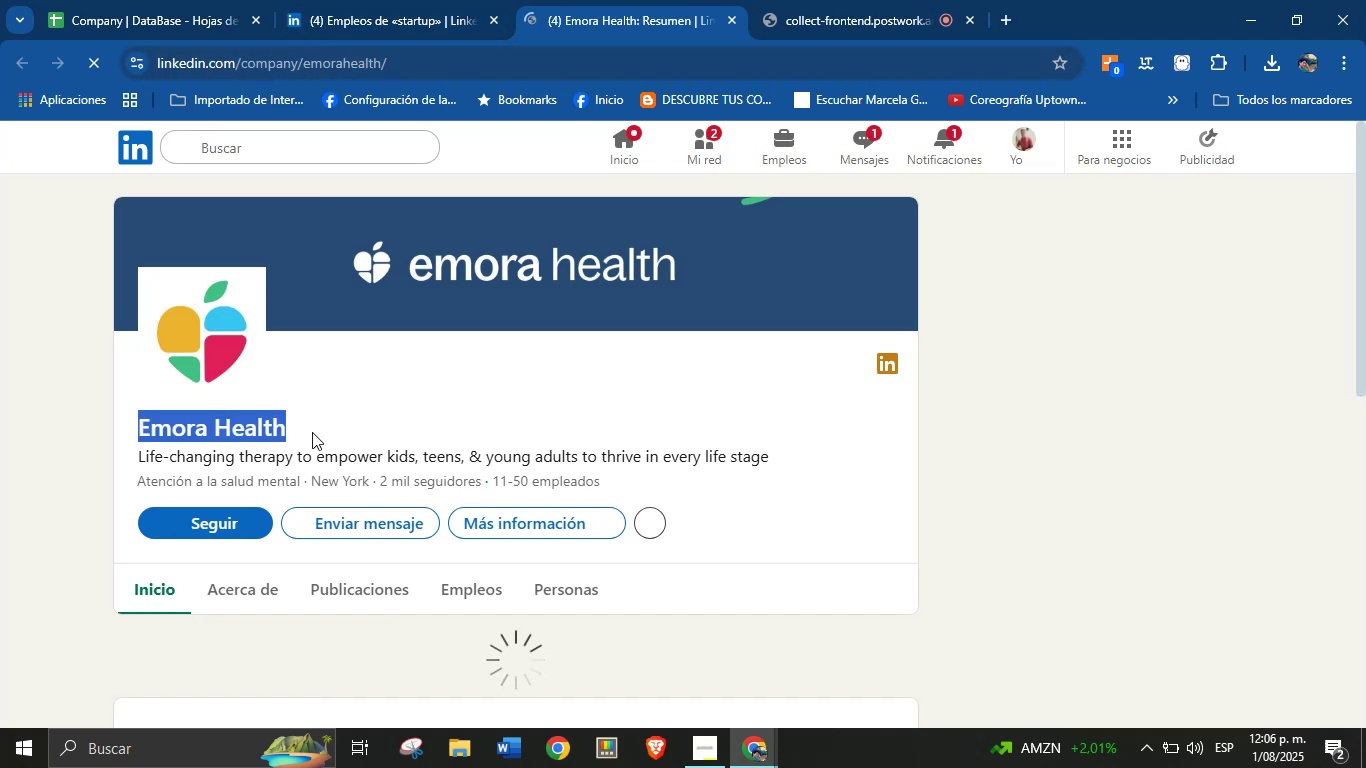 
key(Control+C)
 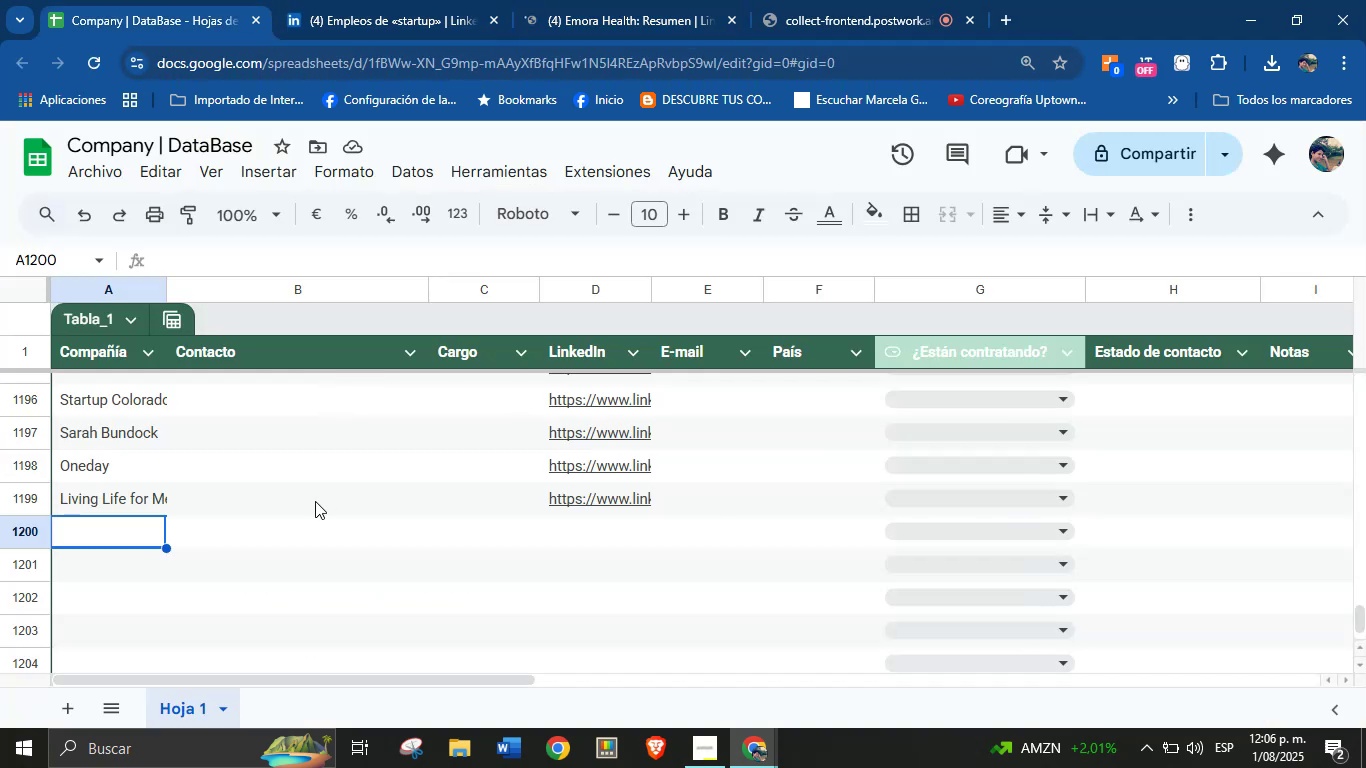 
left_click([139, 533])
 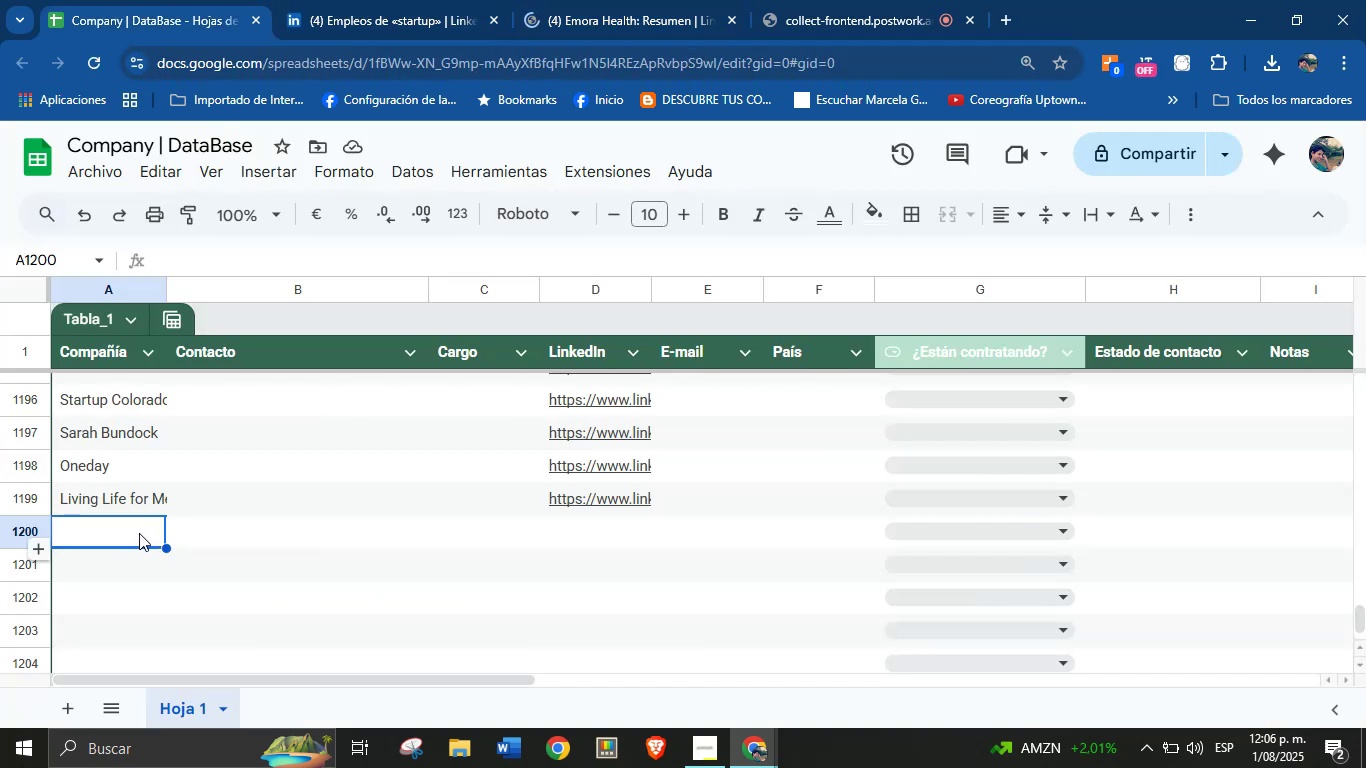 
key(Control+V)
 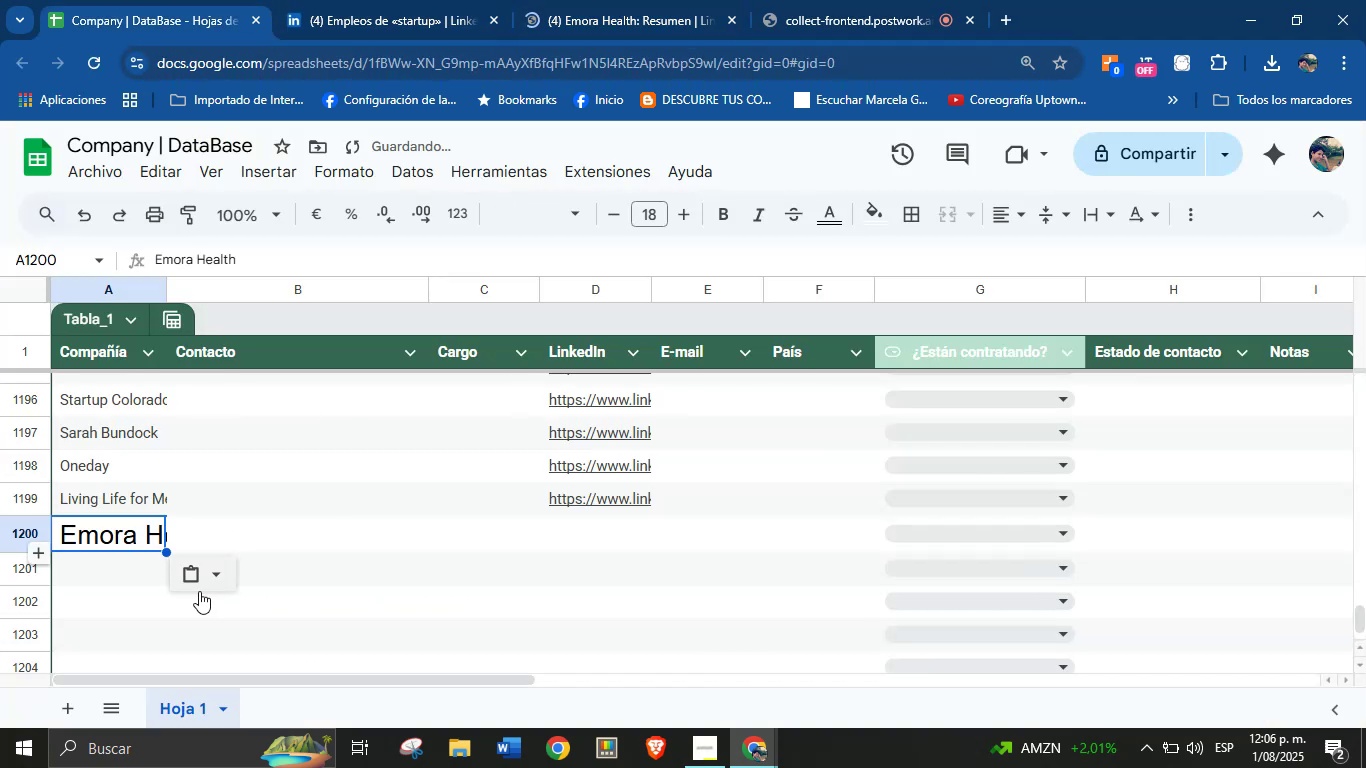 
left_click([218, 580])
 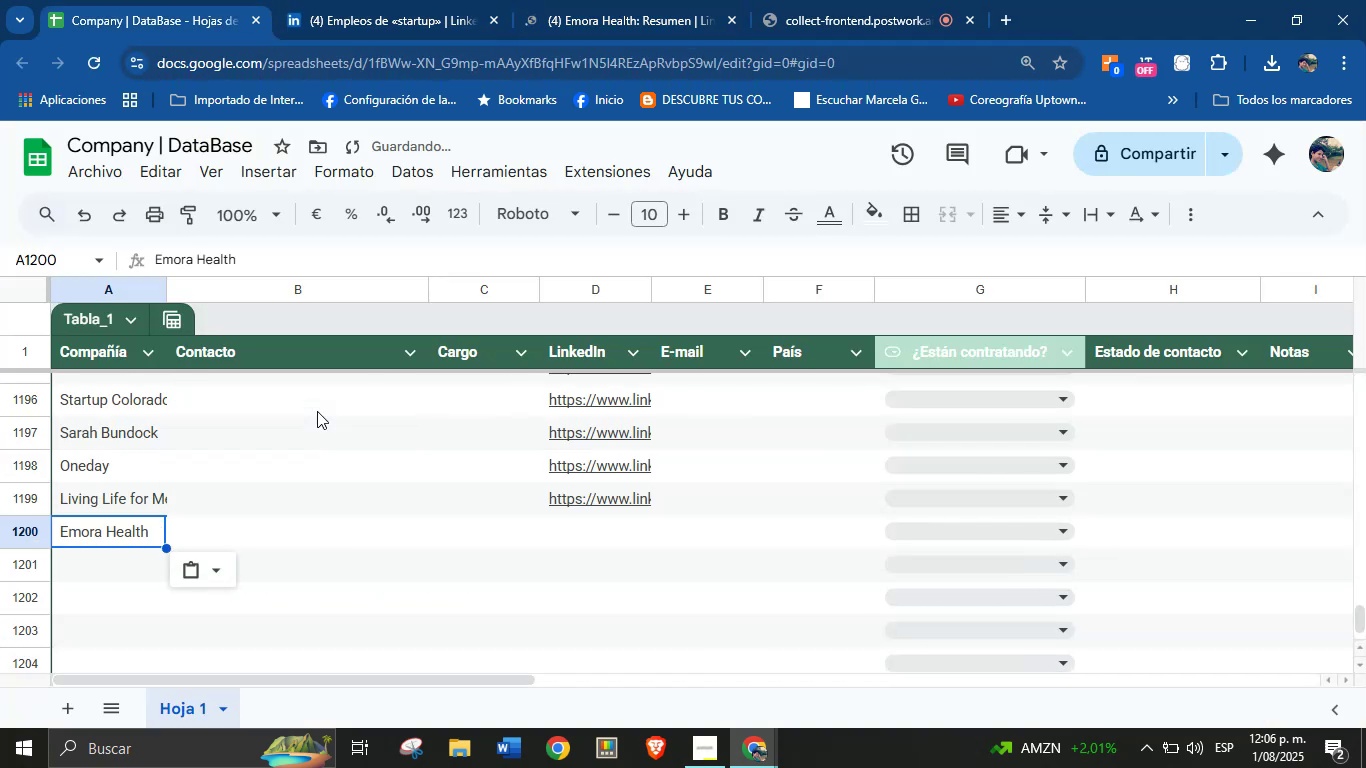 
left_click([579, 0])
 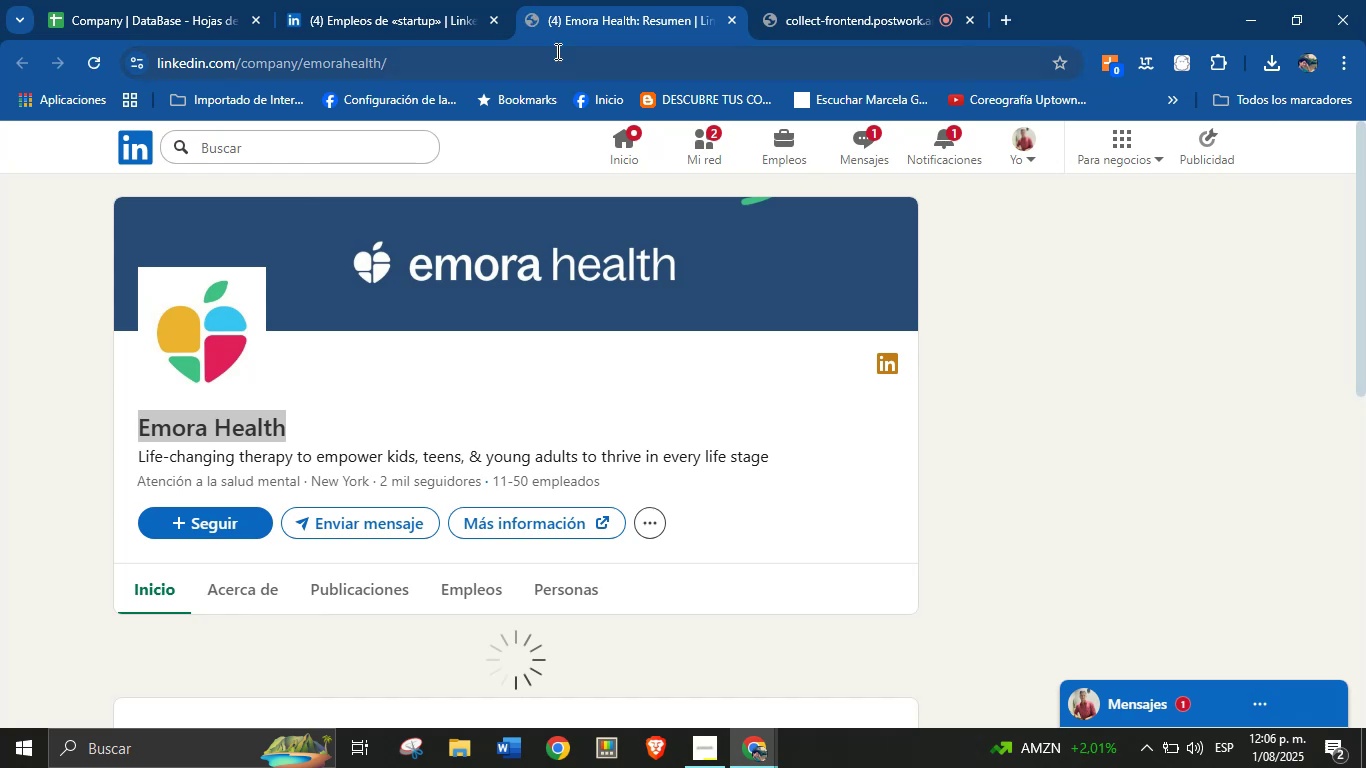 
double_click([546, 55])
 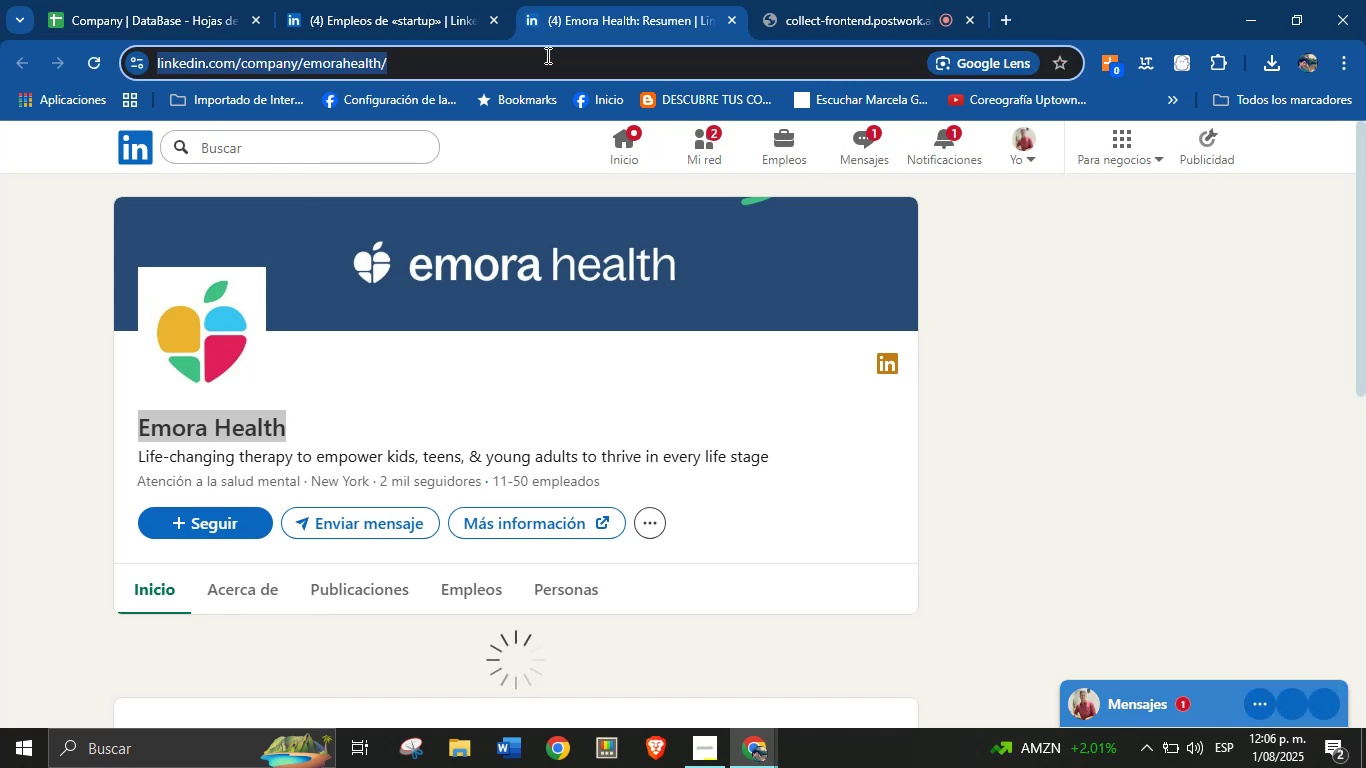 
triple_click([546, 55])
 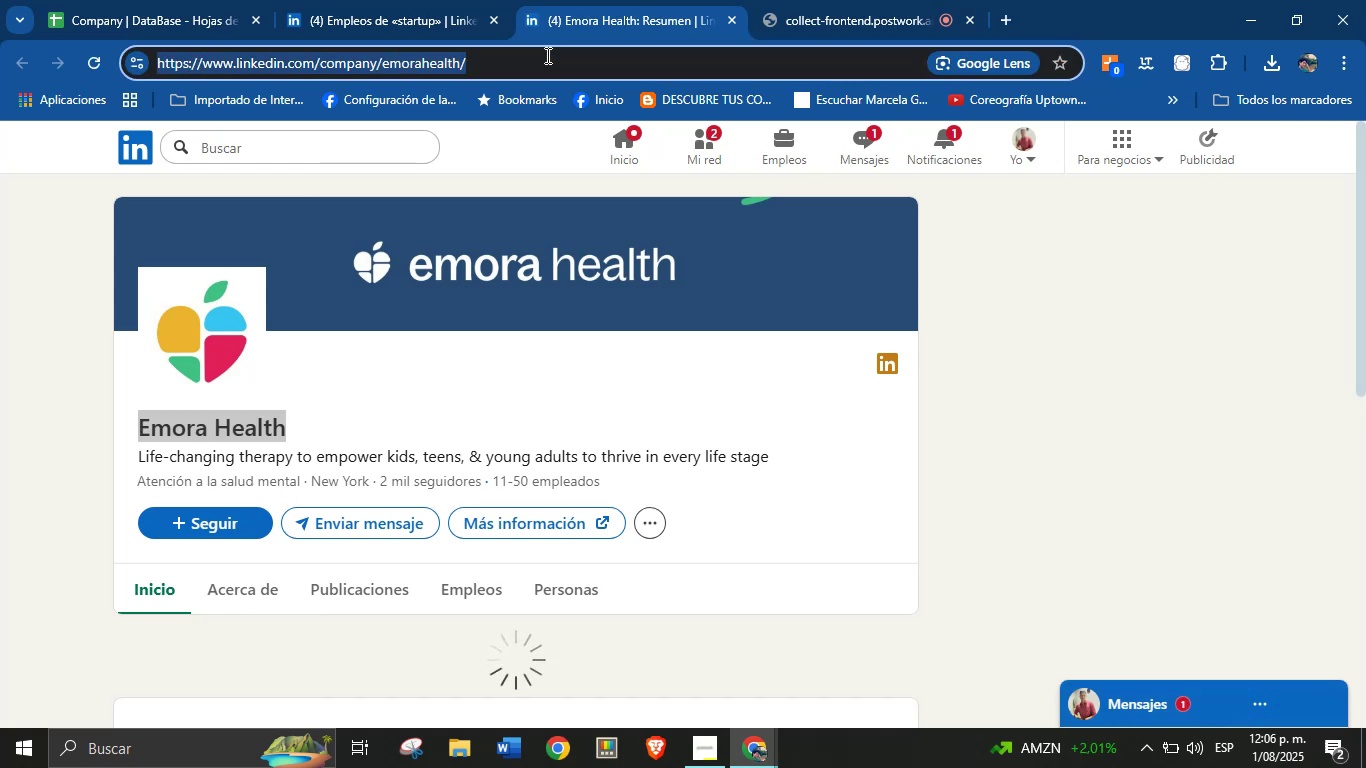 
key(Control+C)
 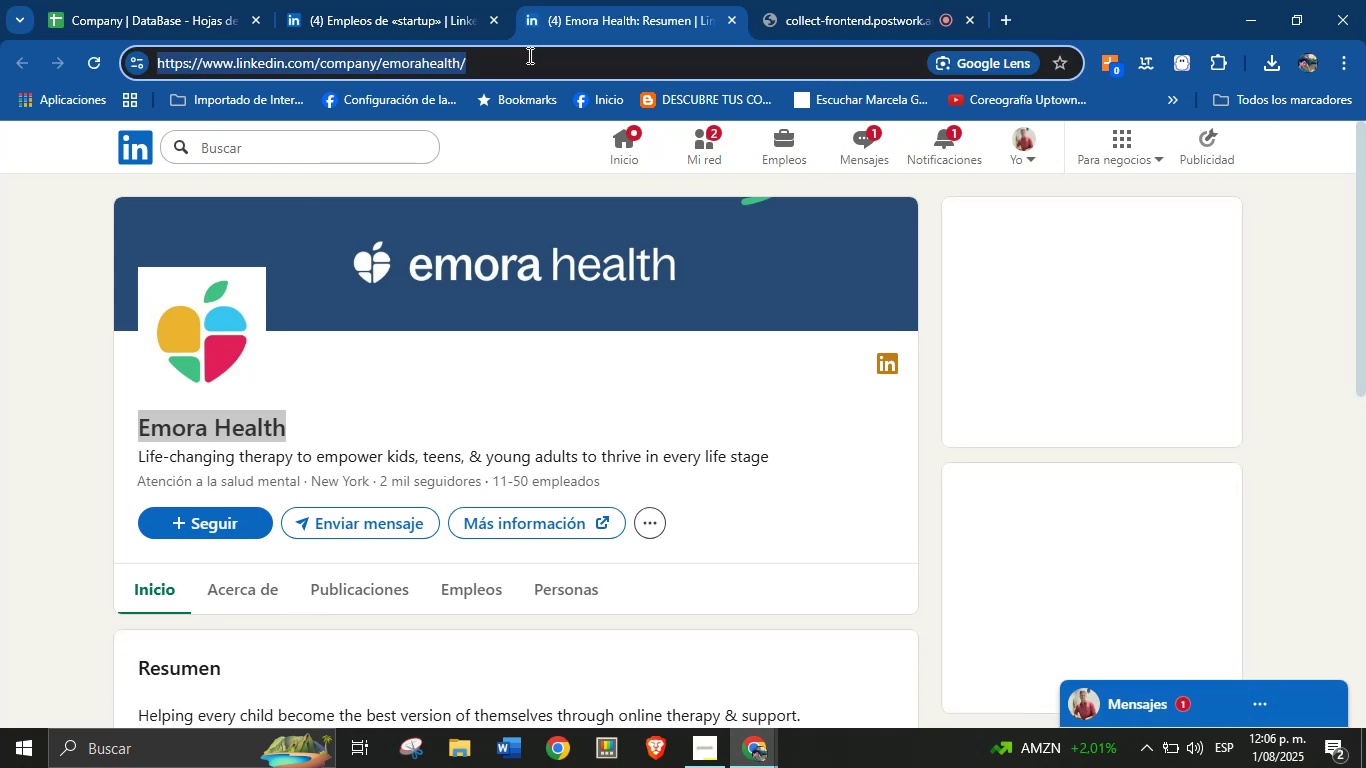 
left_click([293, 14])
 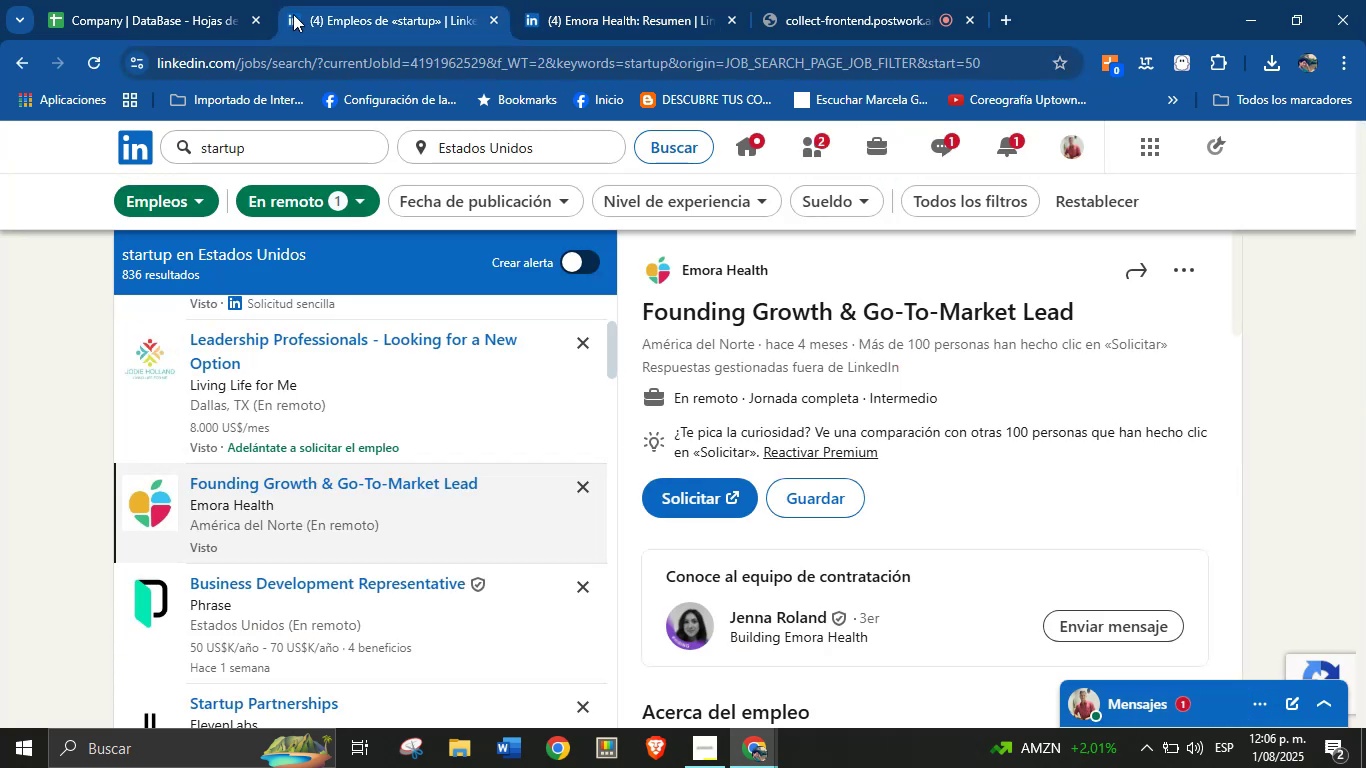 
left_click_drag(start_coordinate=[240, 0], to_coordinate=[232, 0])
 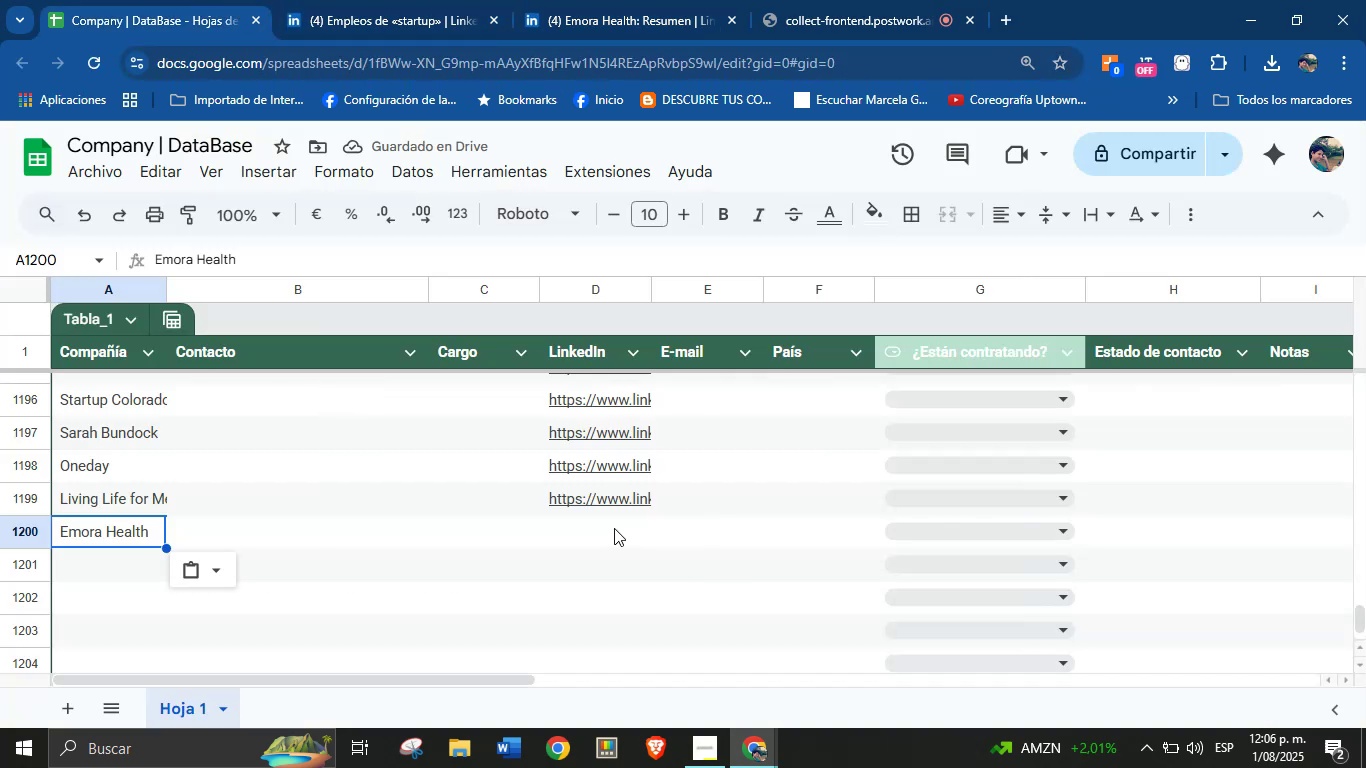 
key(Control+V)
 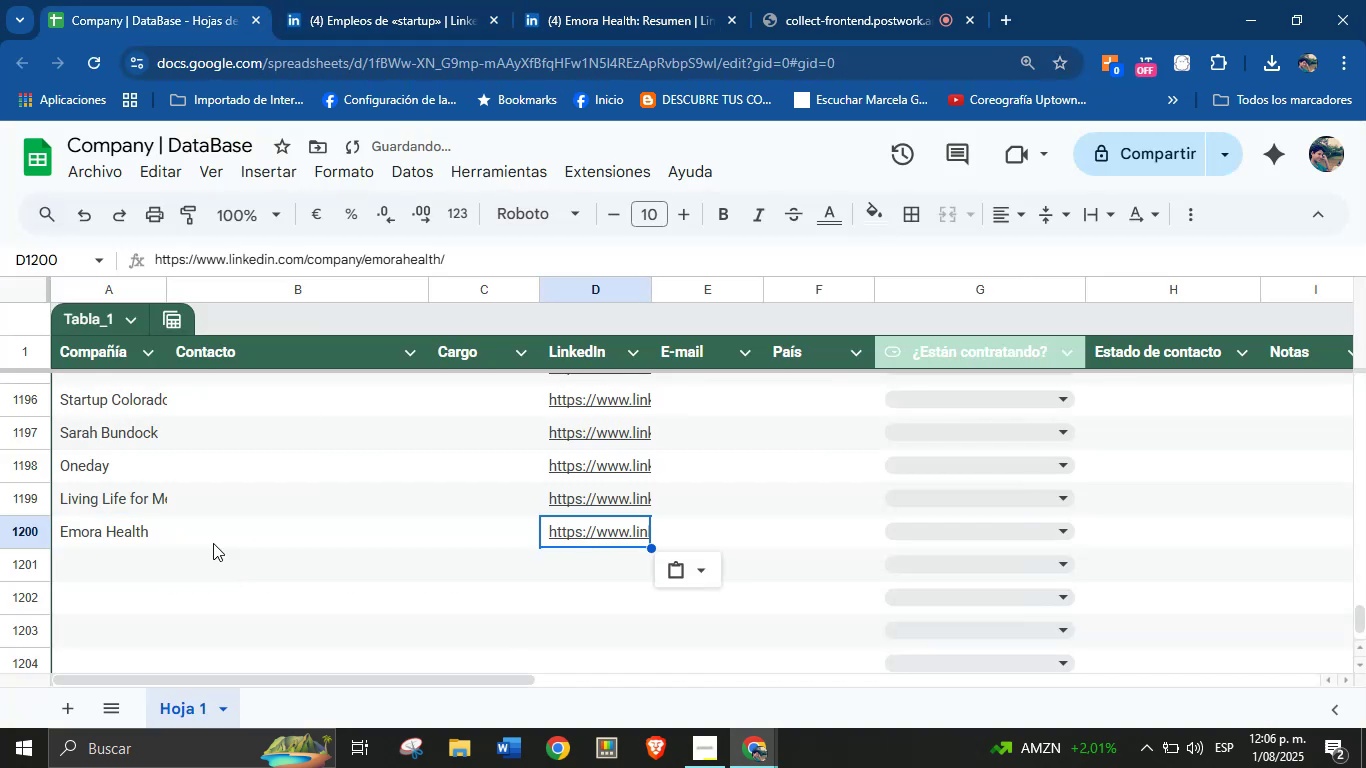 
left_click([146, 568])
 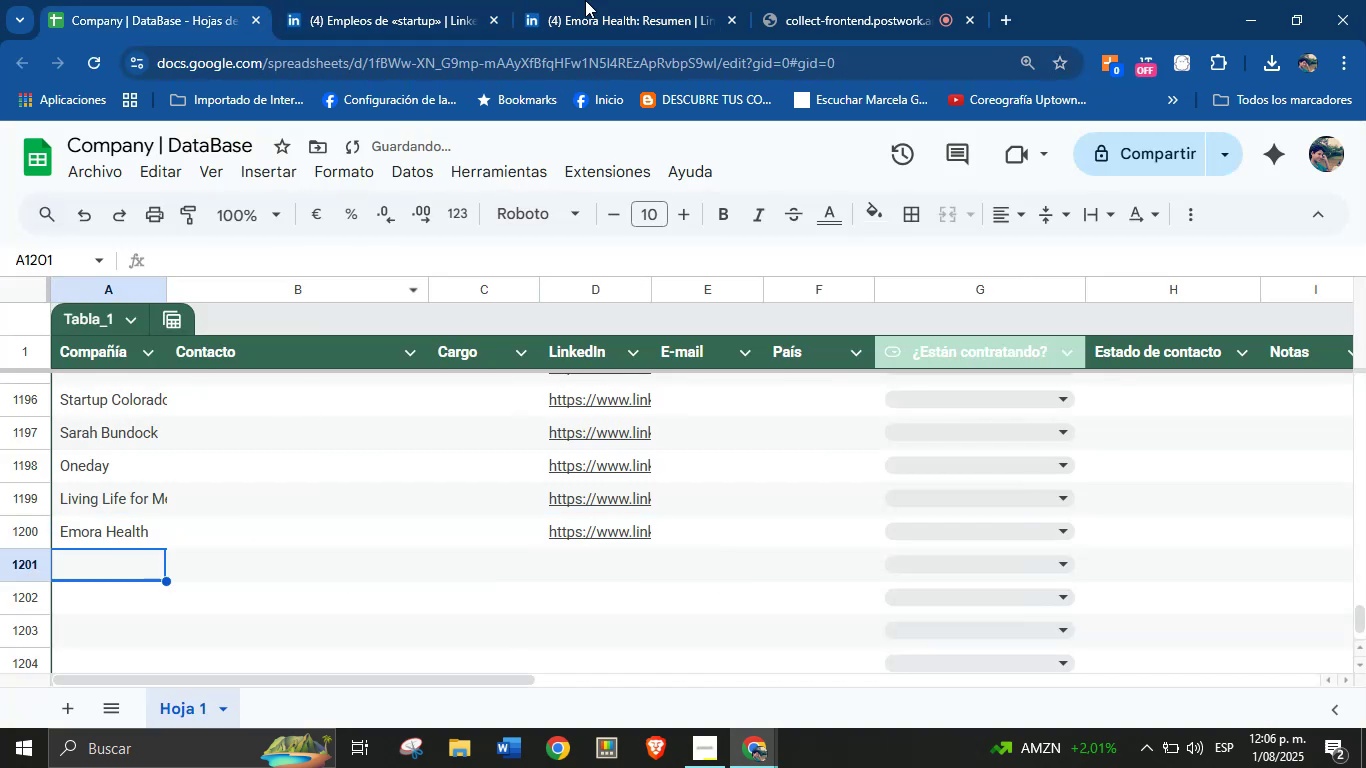 
left_click([661, 0])
 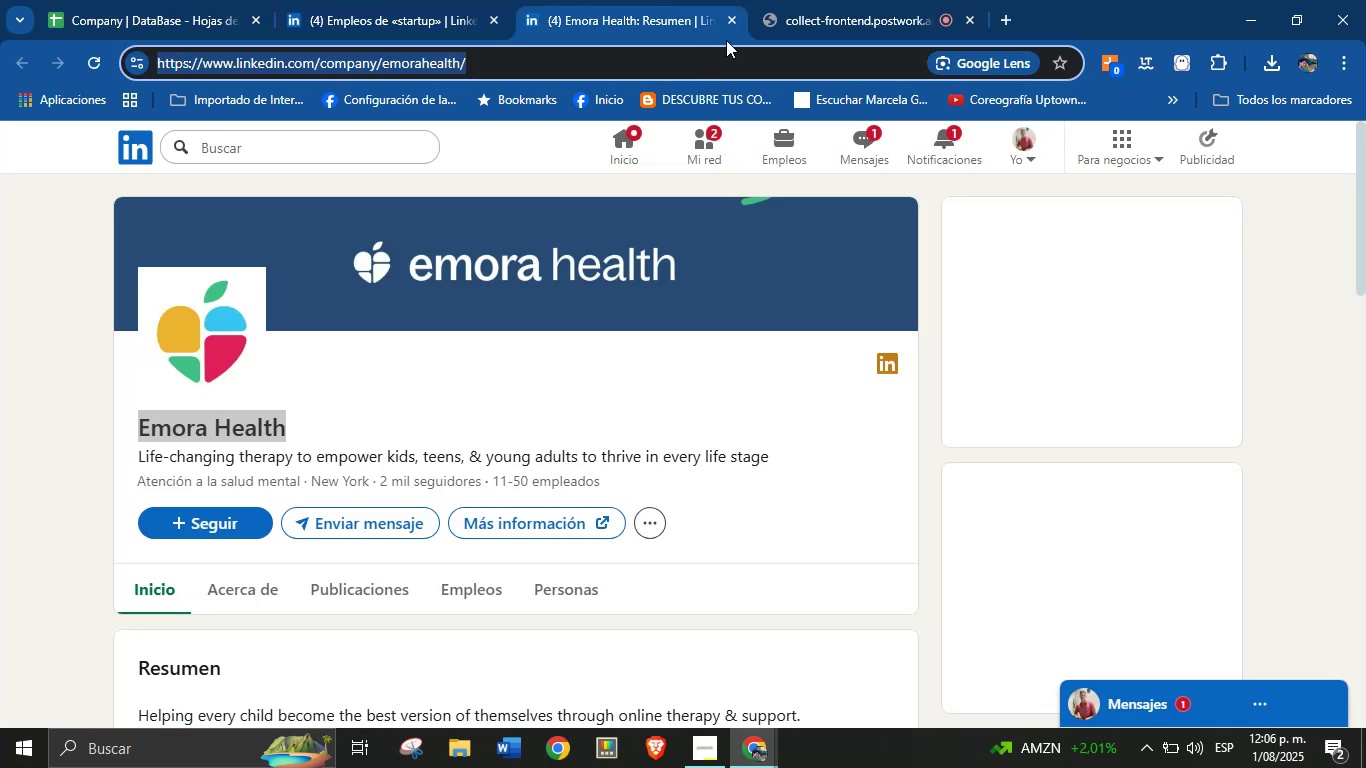 
left_click([736, 24])
 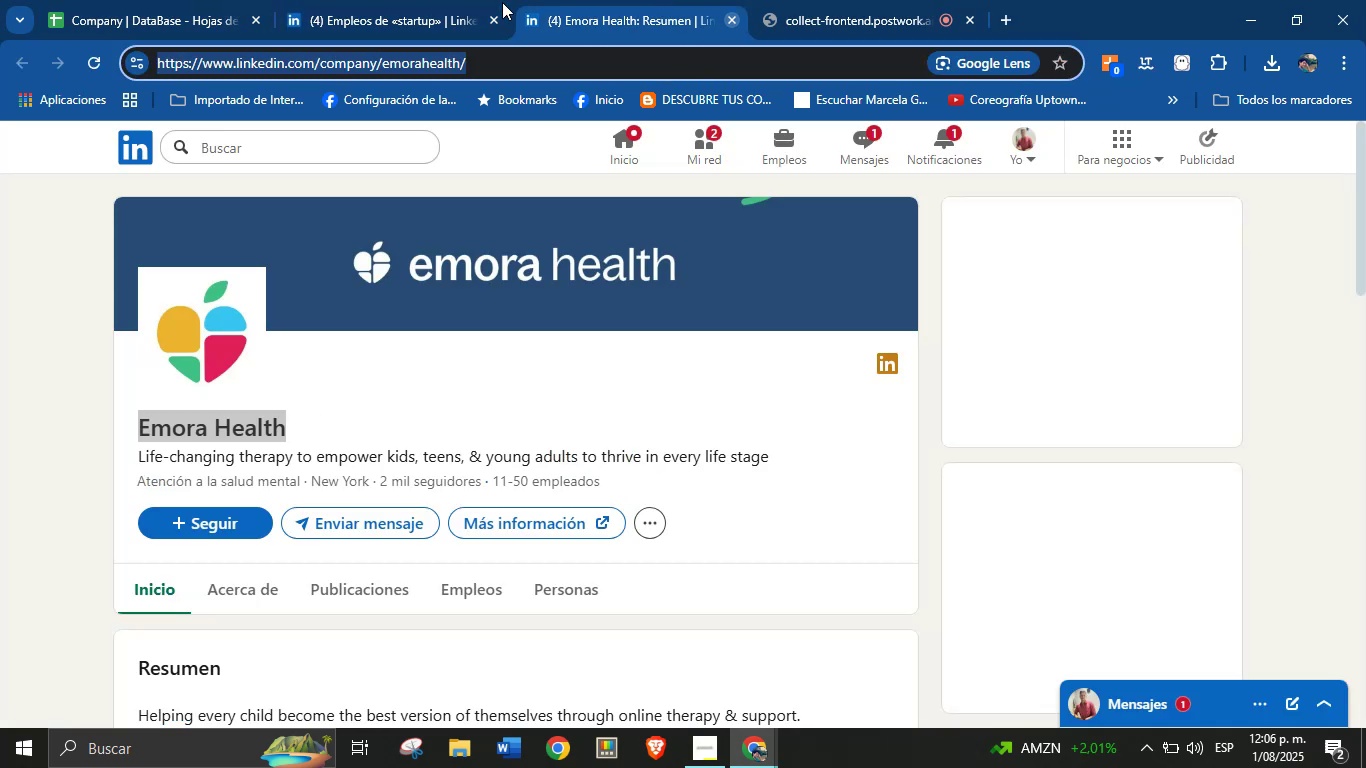 
left_click([489, 0])
 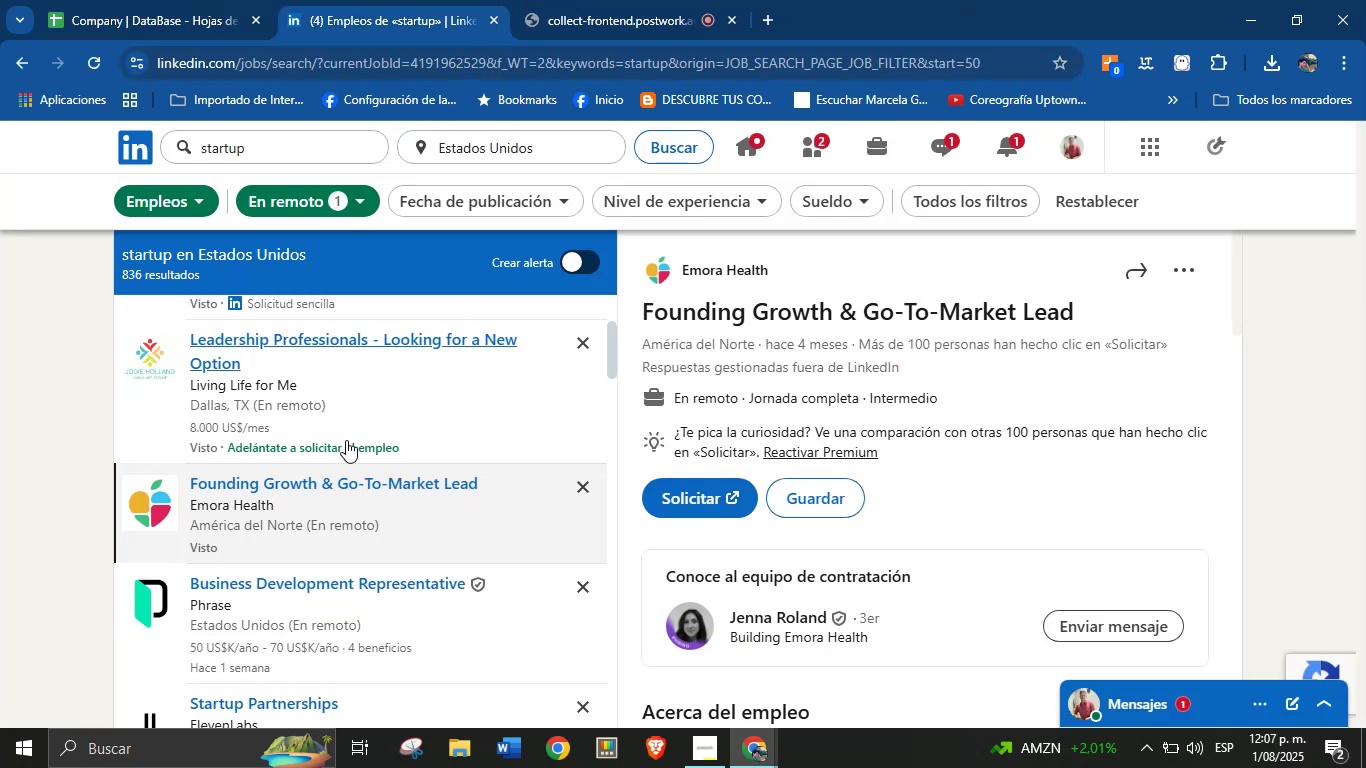 
scroll: coordinate [374, 427], scroll_direction: down, amount: 1.0
 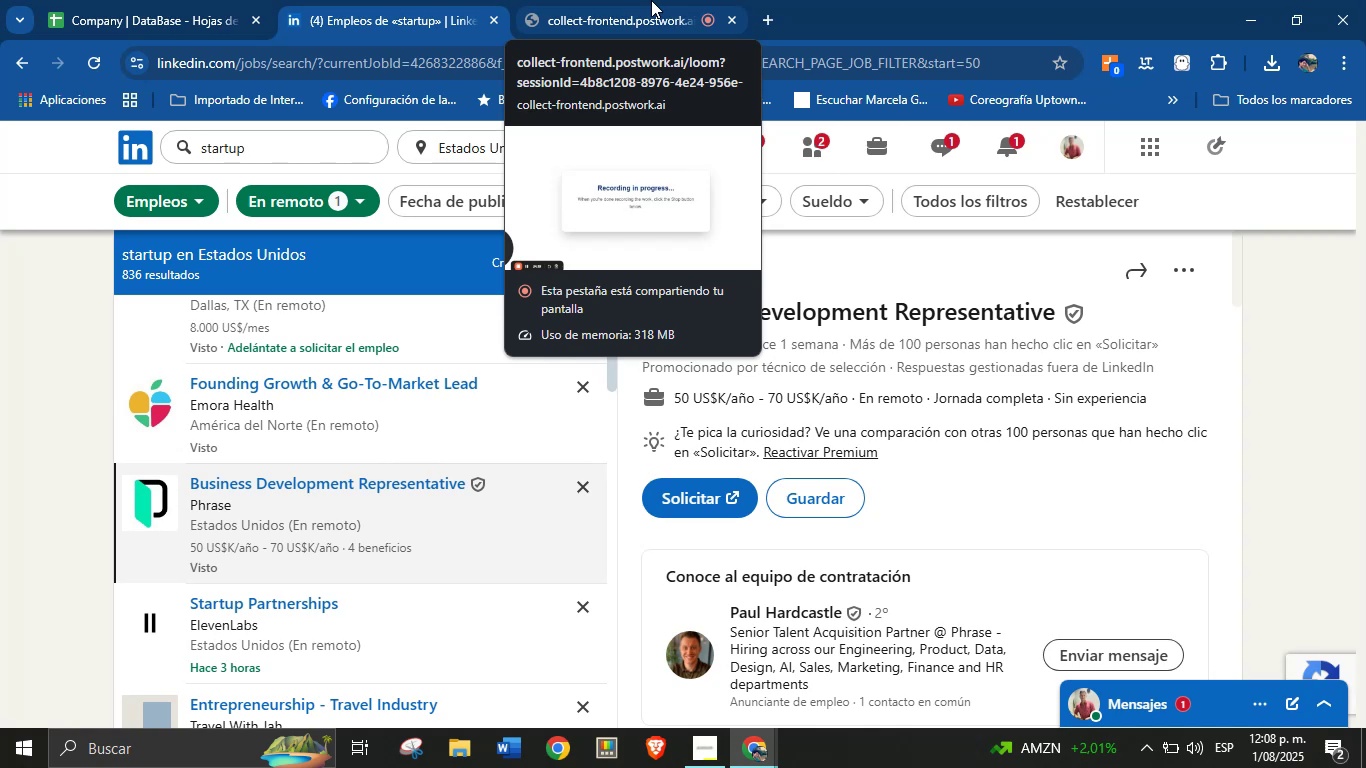 
wait(70.59)
 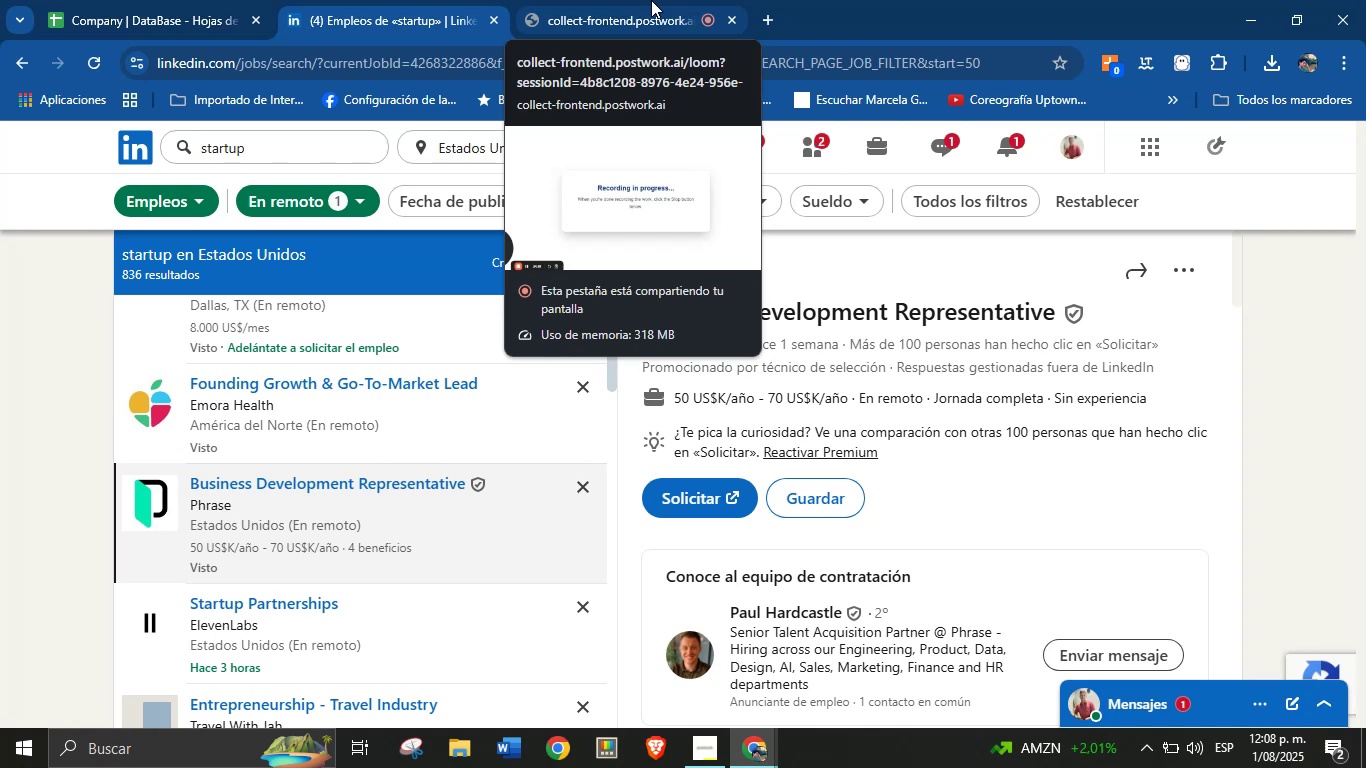 
right_click([709, 267])
 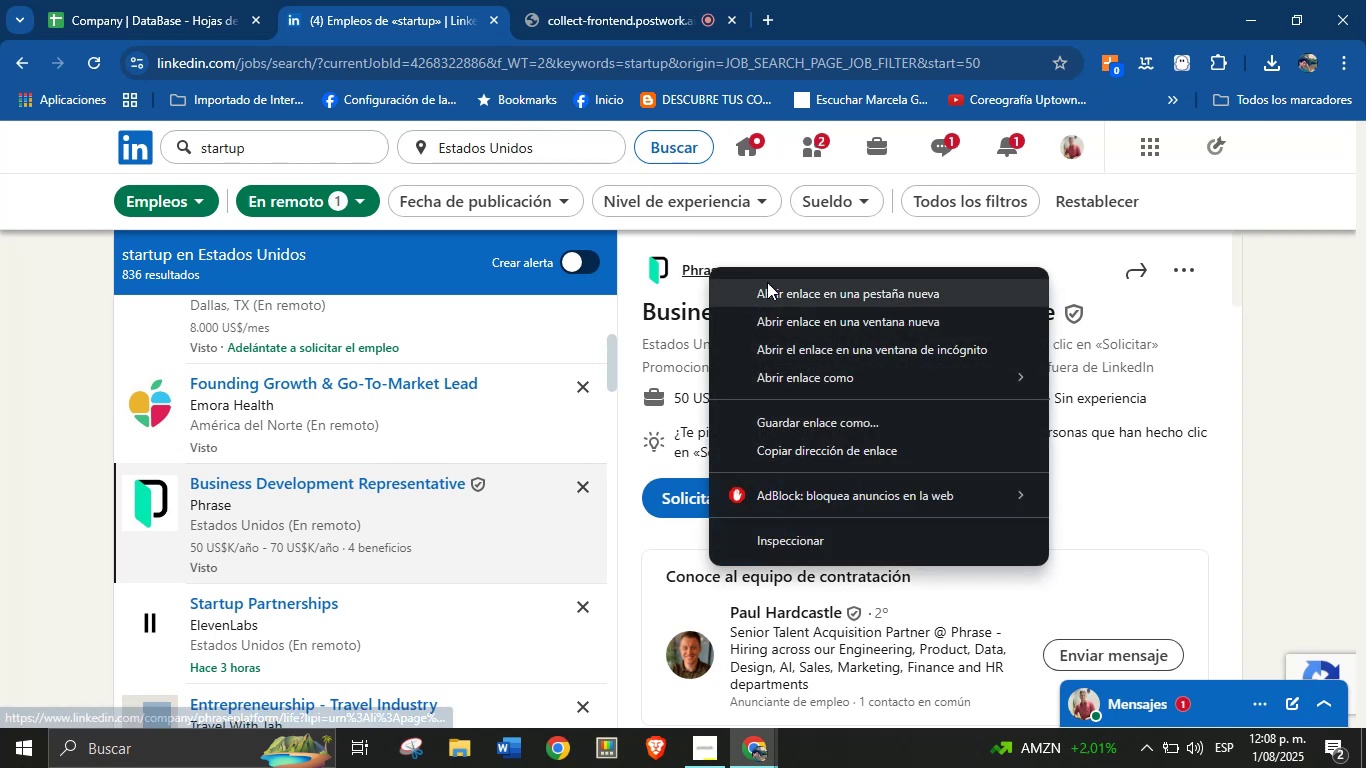 
left_click([769, 283])
 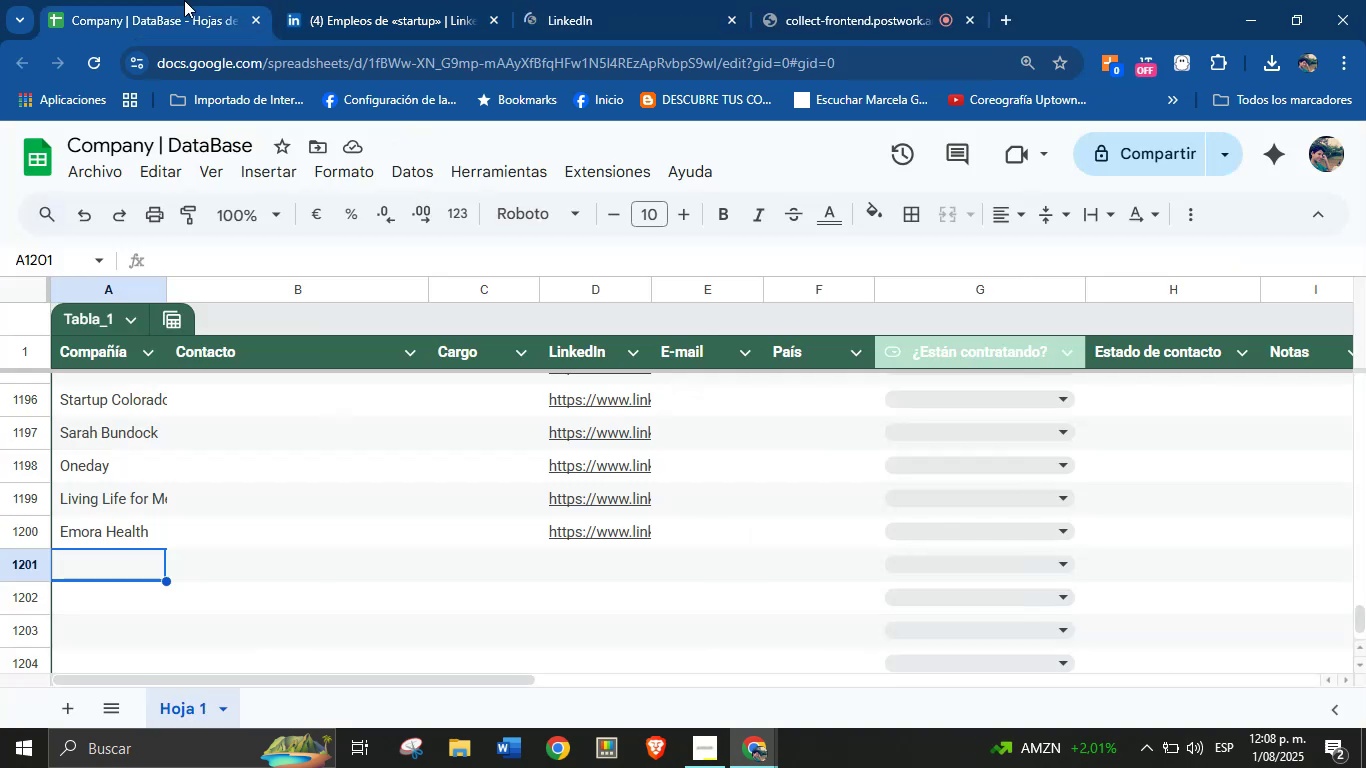 
left_click([633, 0])
 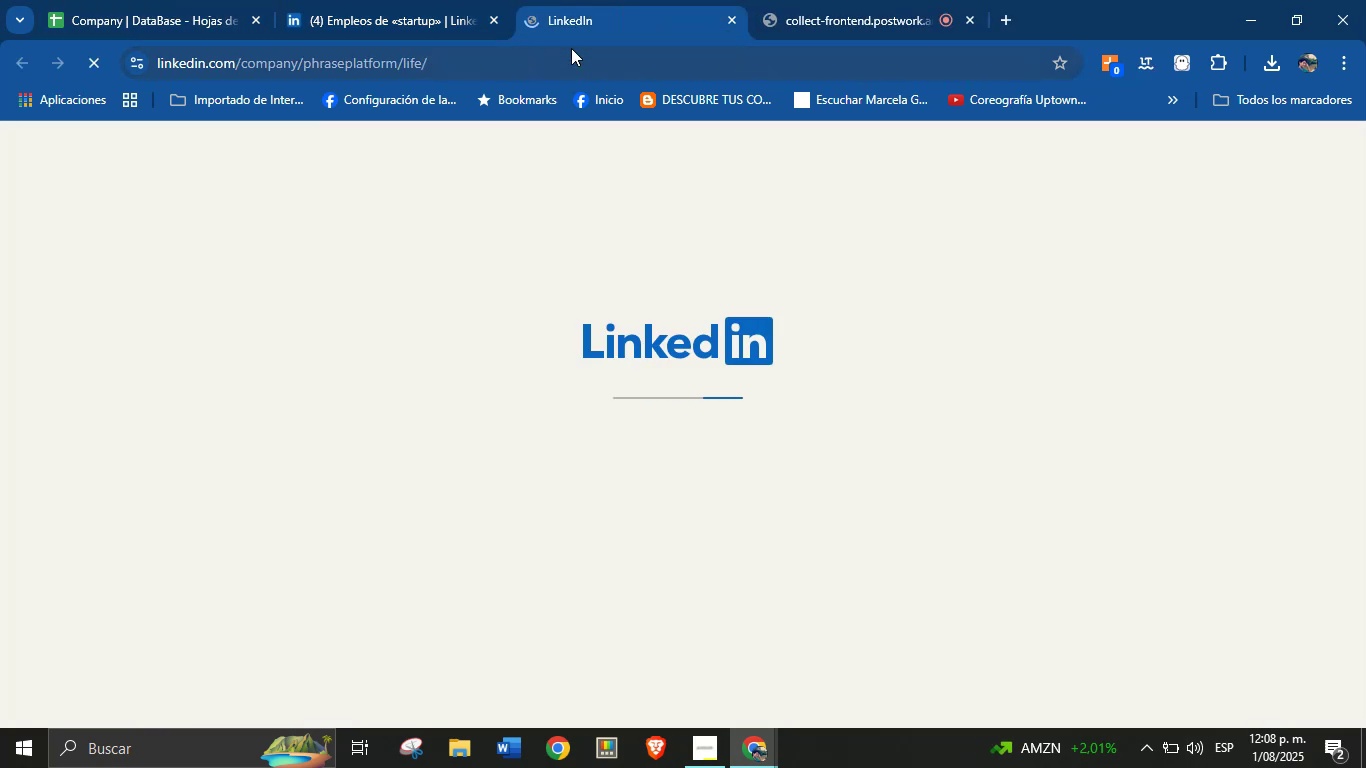 
mouse_move([578, 71])
 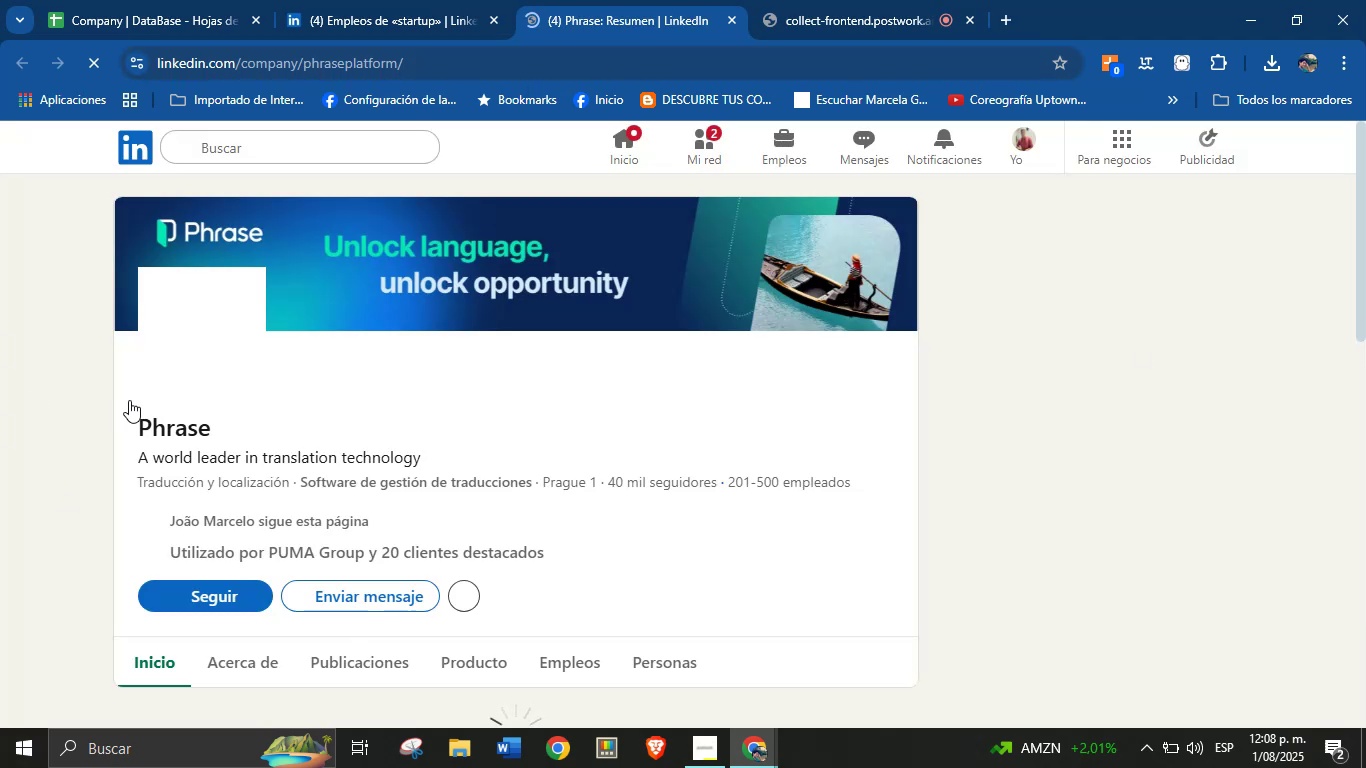 
left_click_drag(start_coordinate=[134, 421], to_coordinate=[224, 421])
 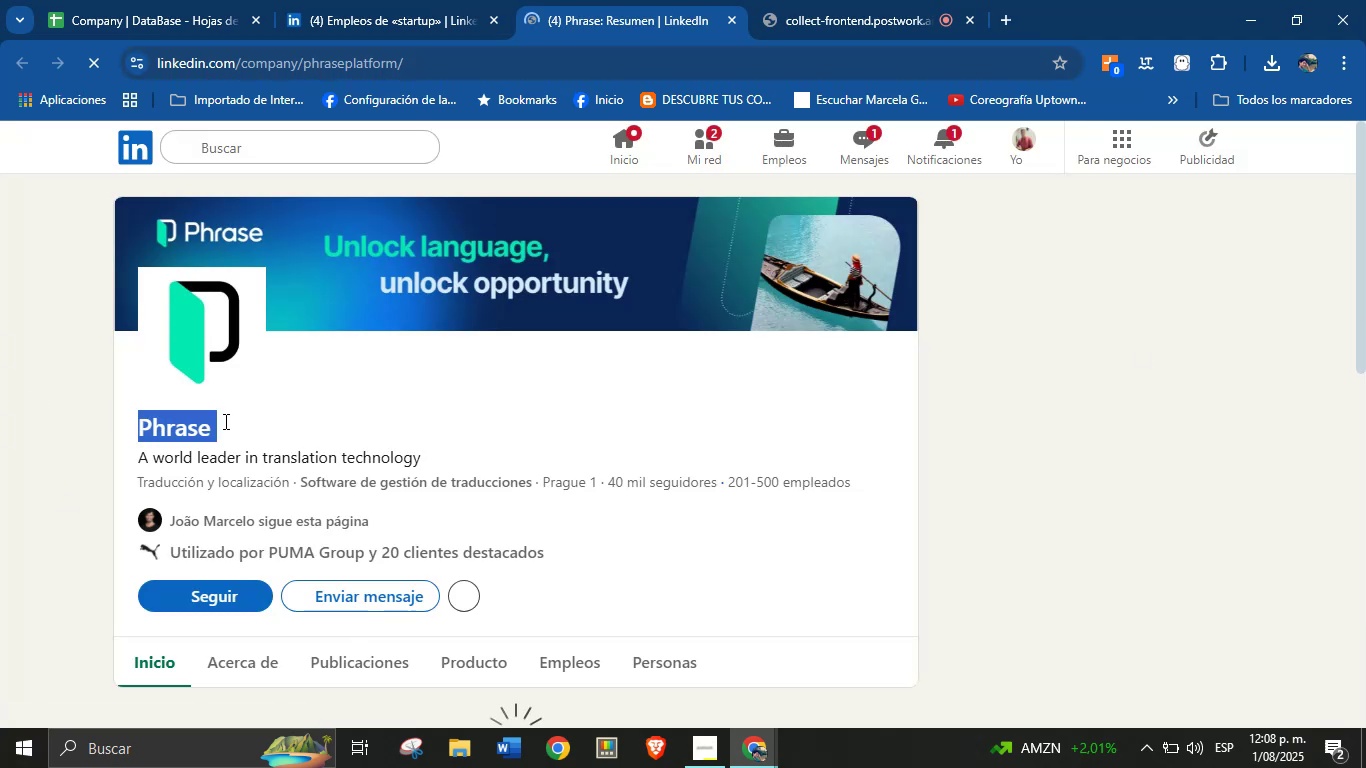 
key(Control+C)
 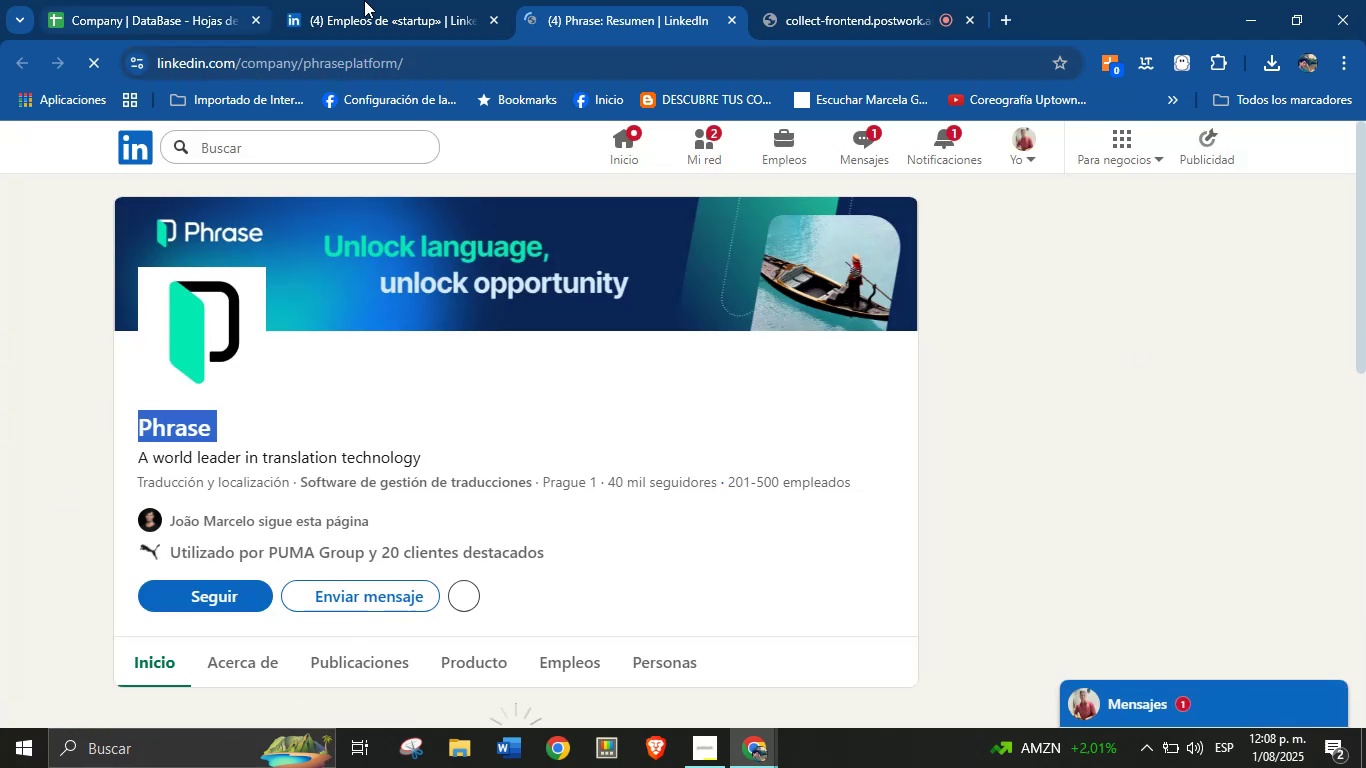 
left_click([152, 0])
 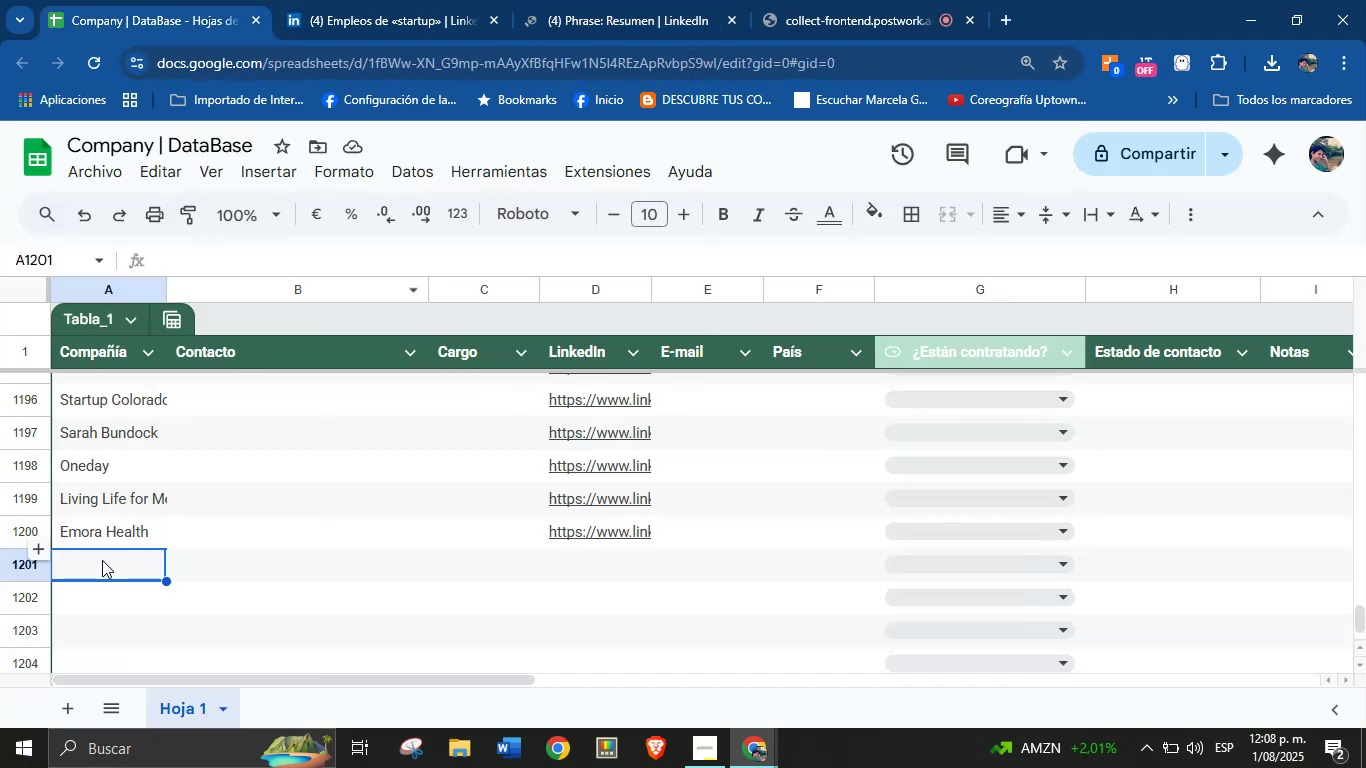 
left_click([93, 562])
 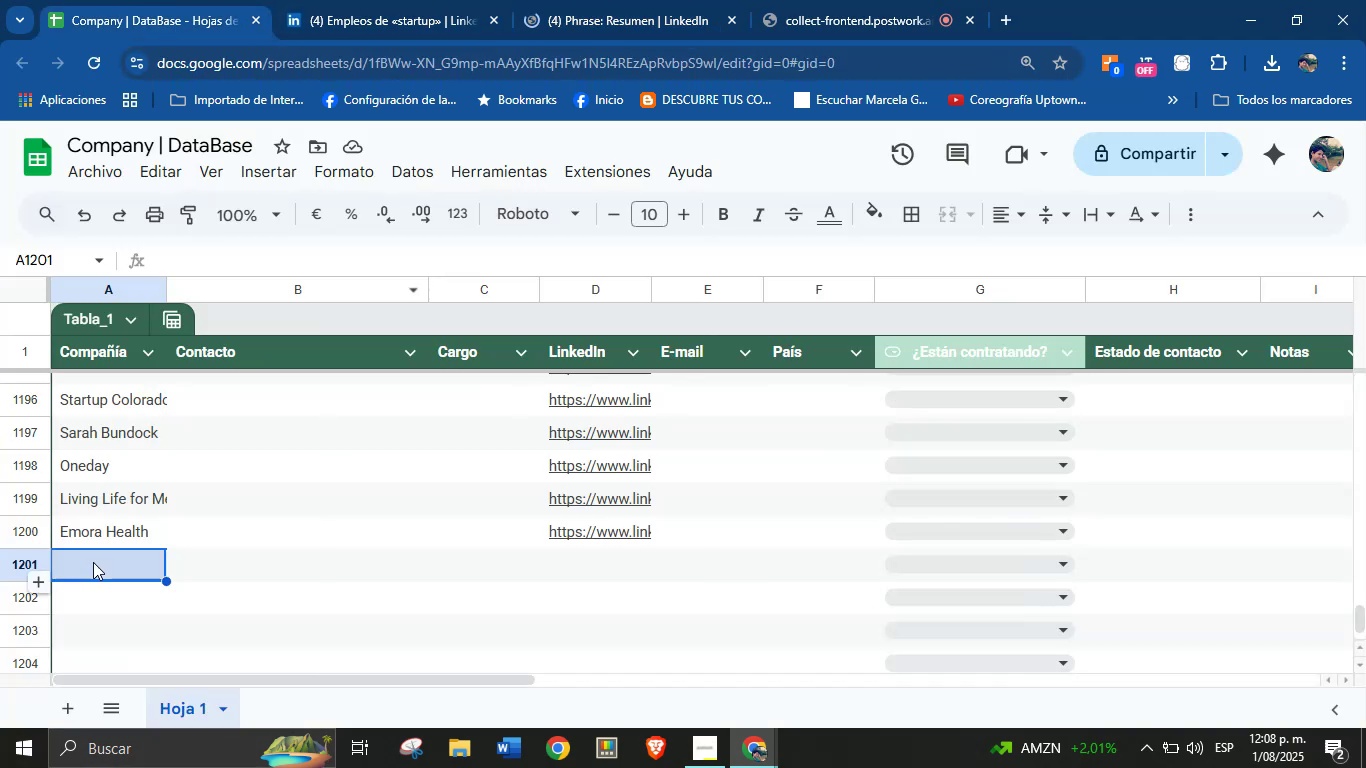 
key(Control+V)
 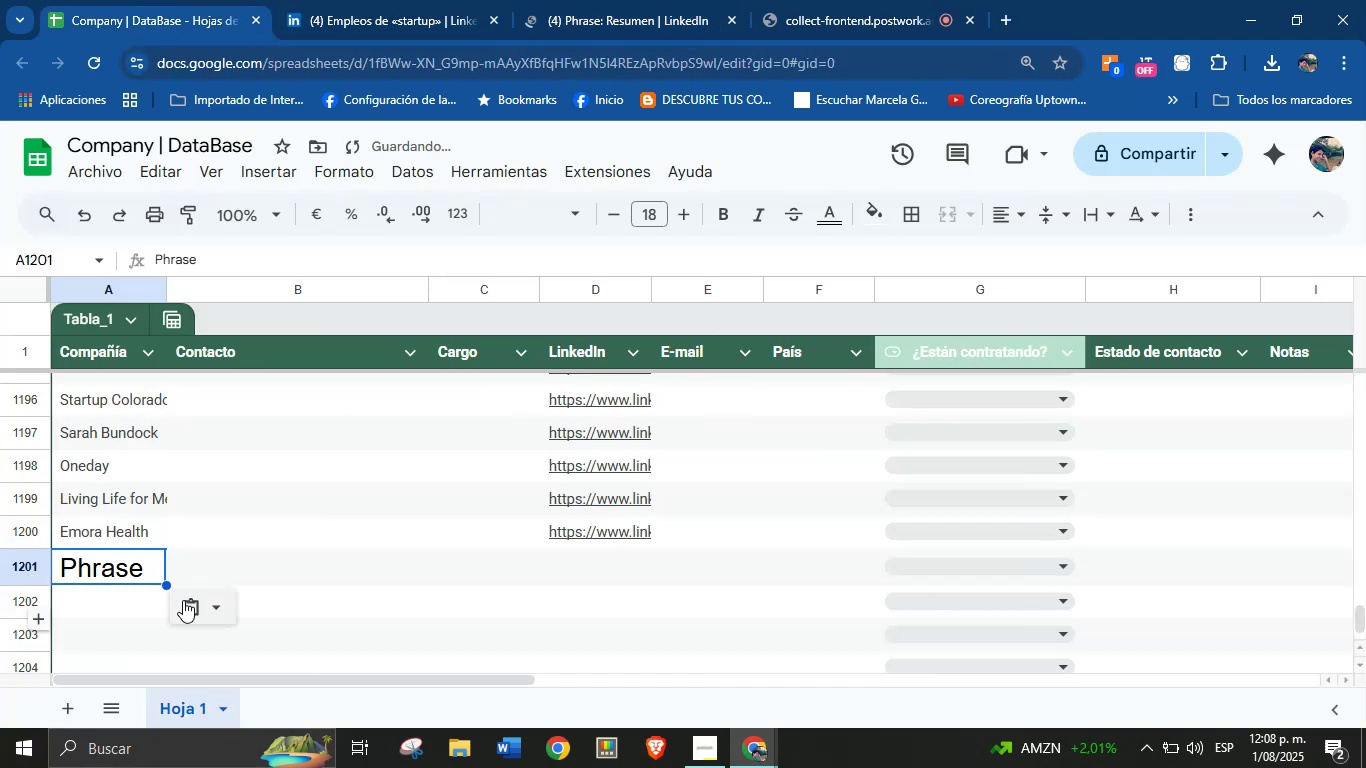 
left_click([213, 600])
 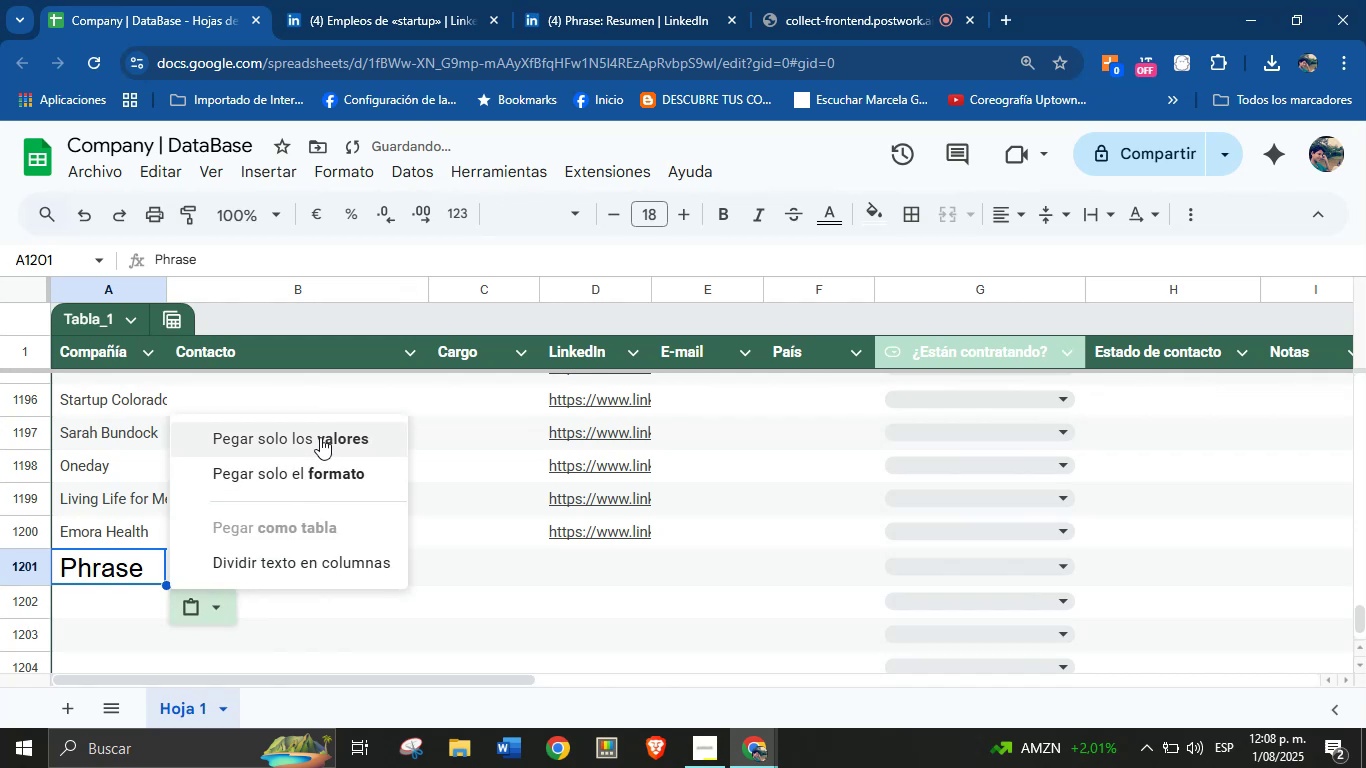 
left_click([320, 437])
 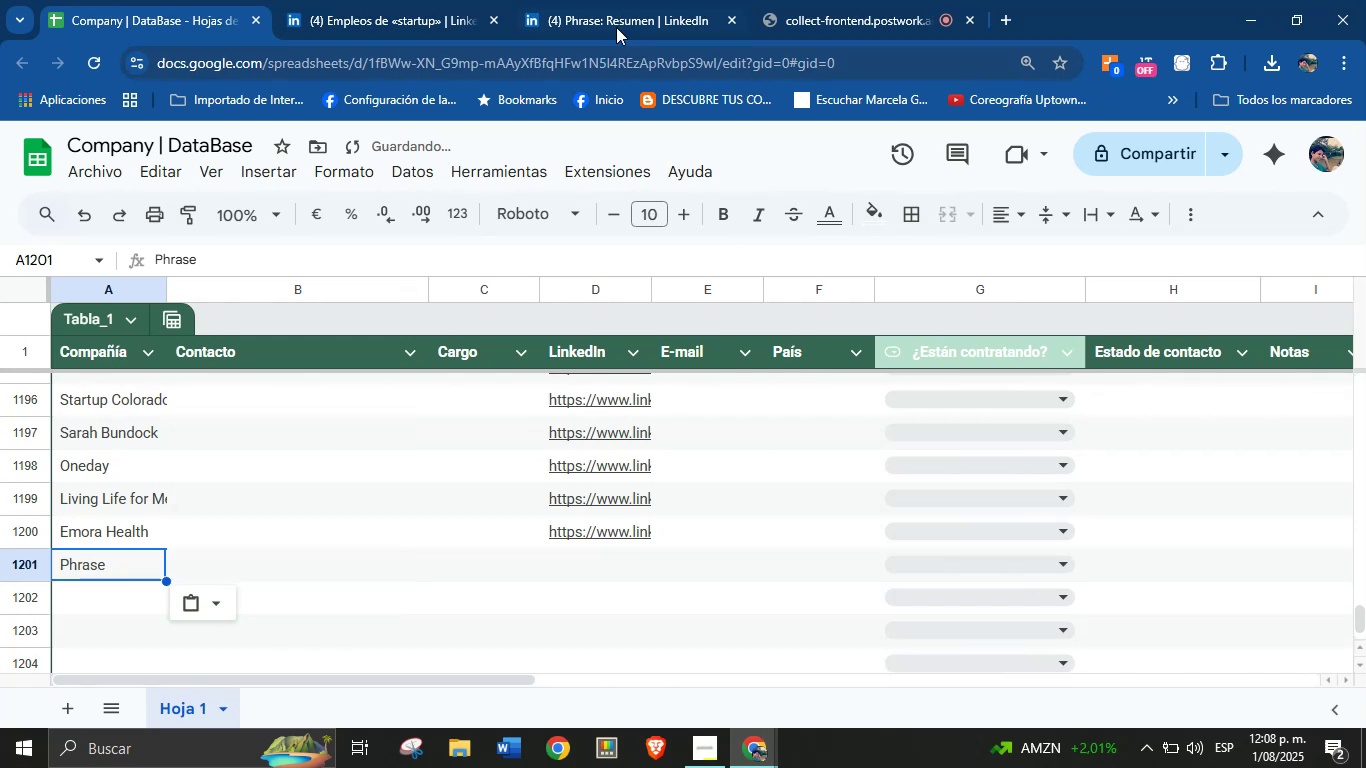 
left_click([618, 0])
 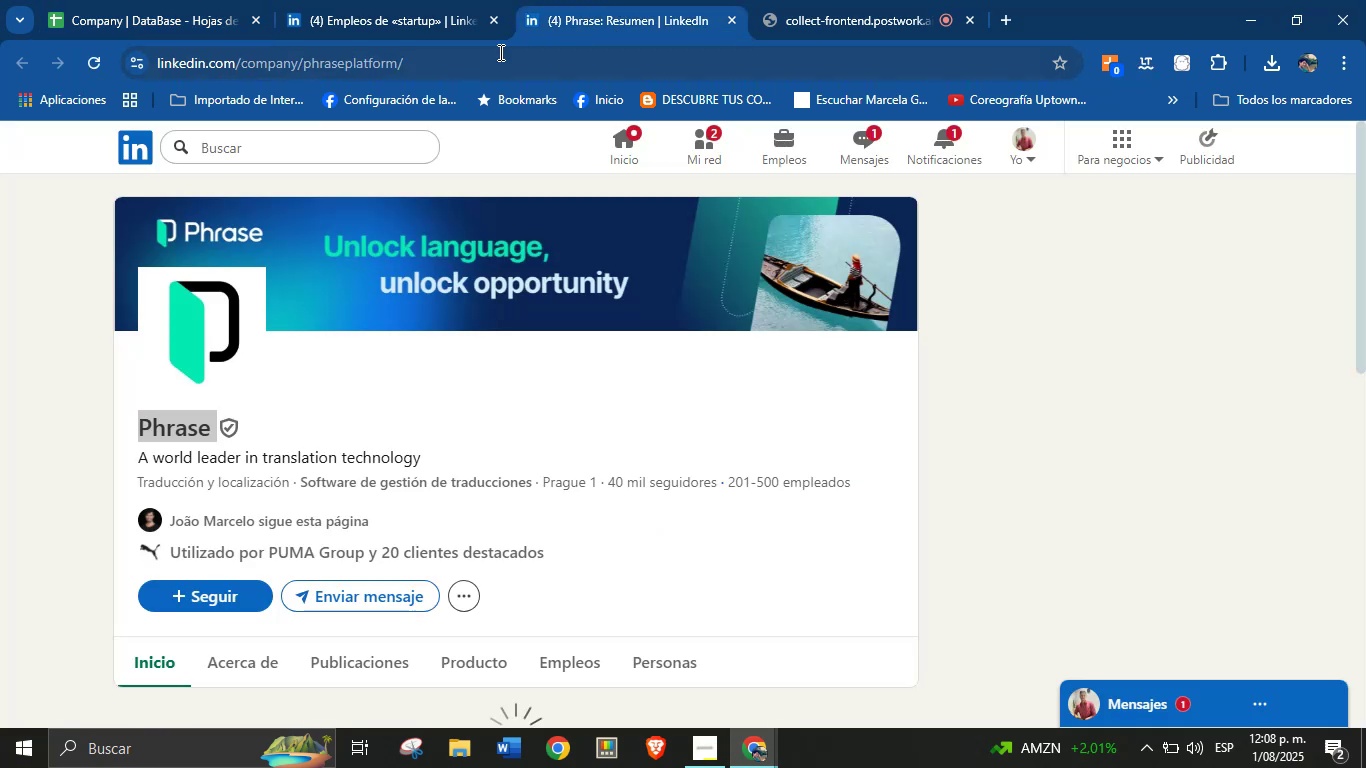 
double_click([497, 52])
 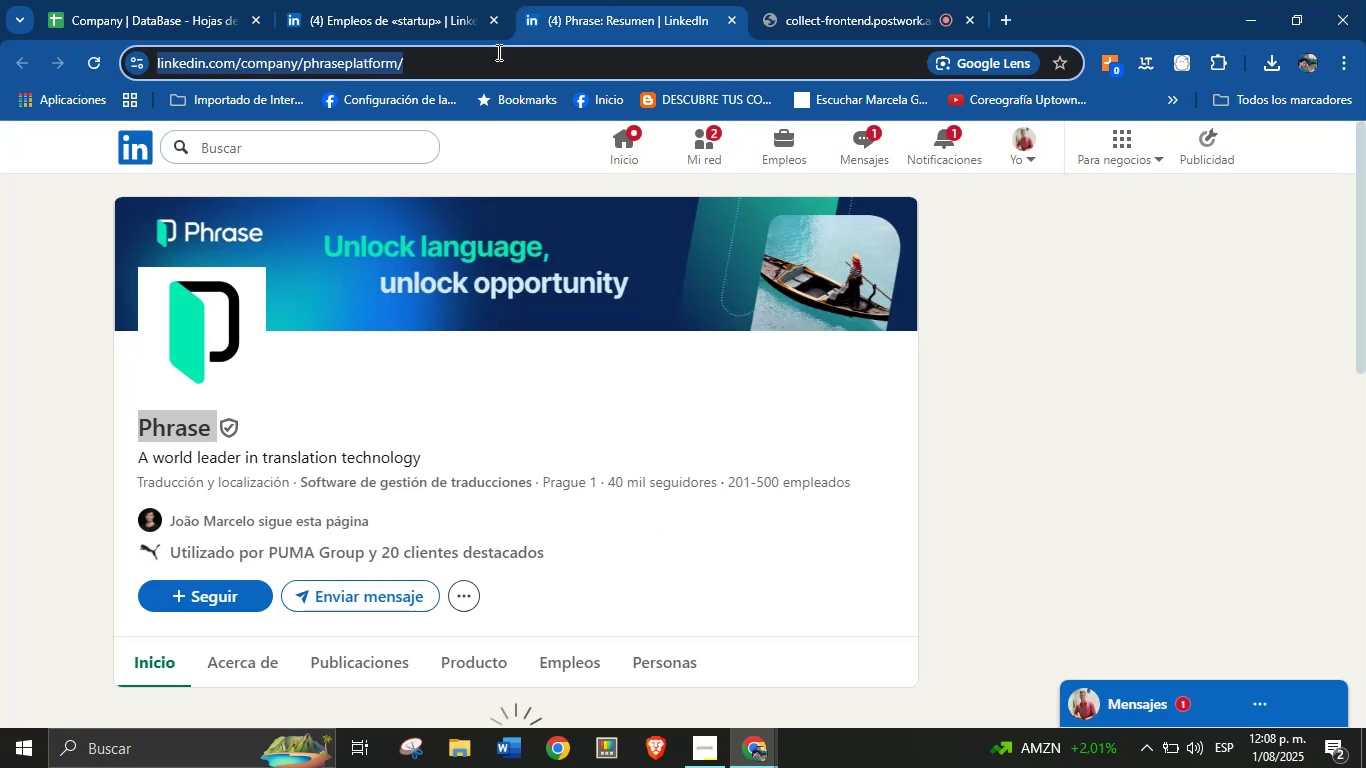 
triple_click([497, 52])
 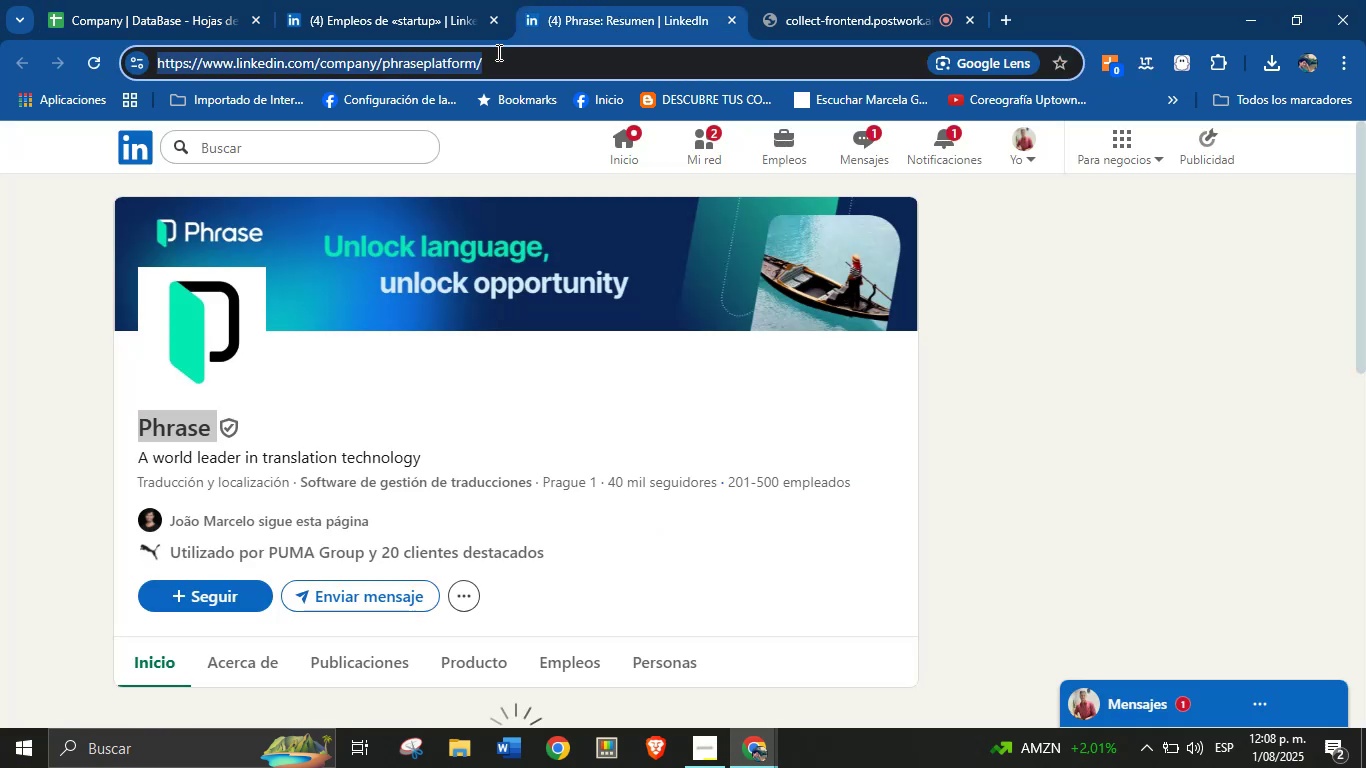 
key(Control+C)
 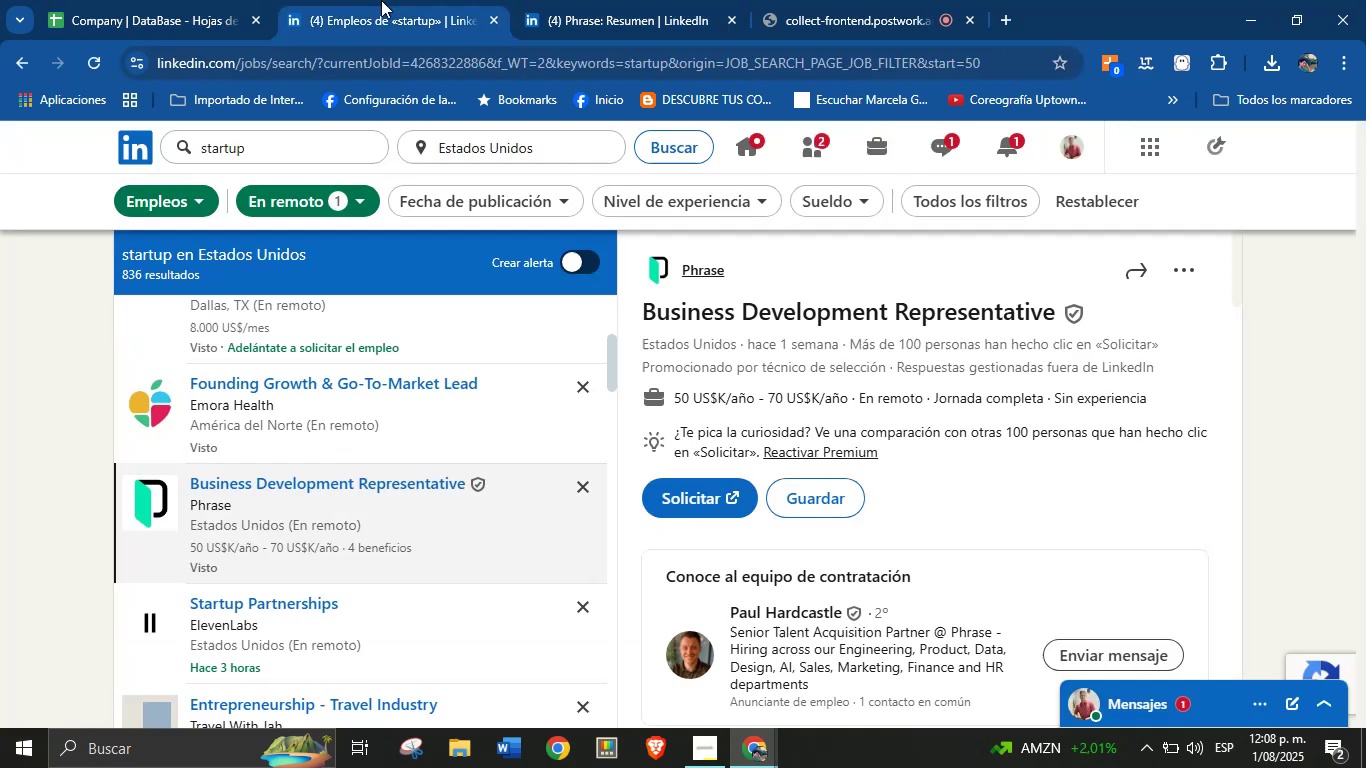 
double_click([227, 0])
 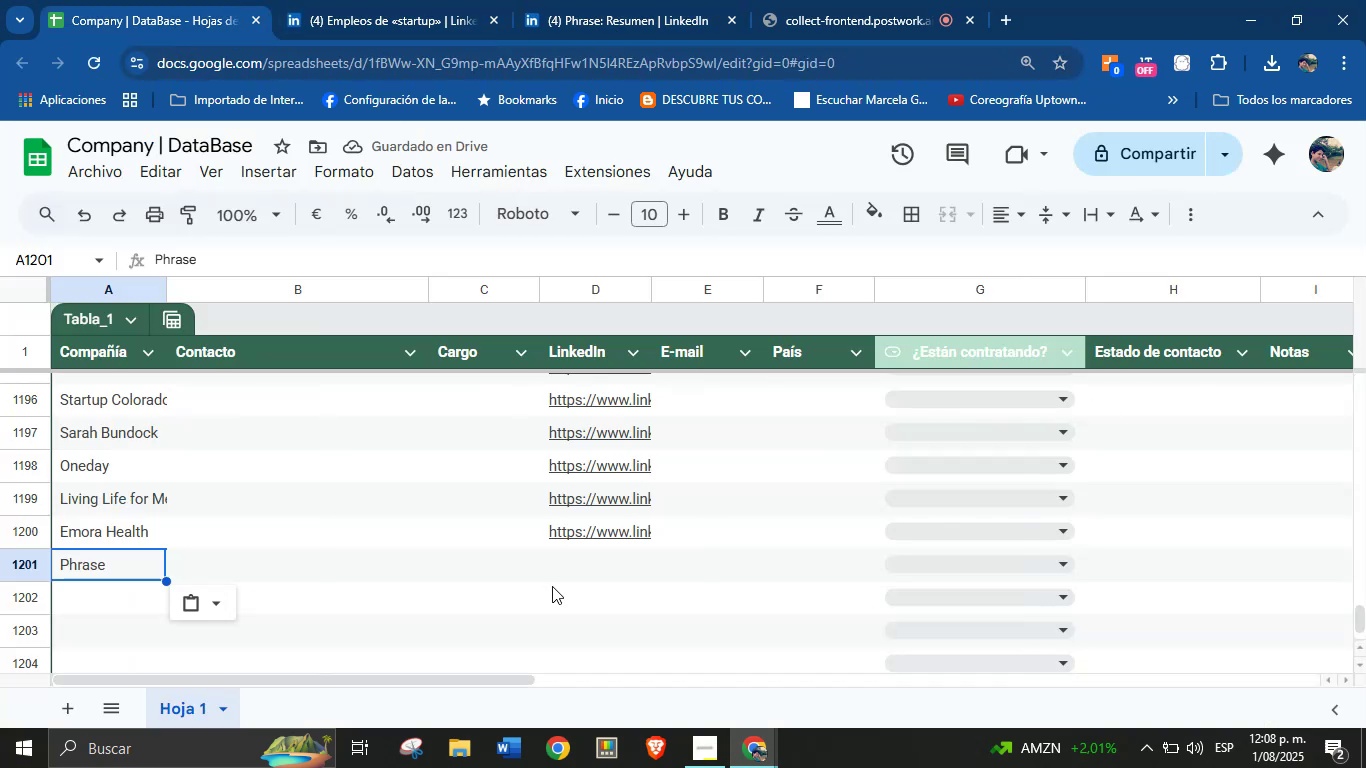 
key(Control+V)
 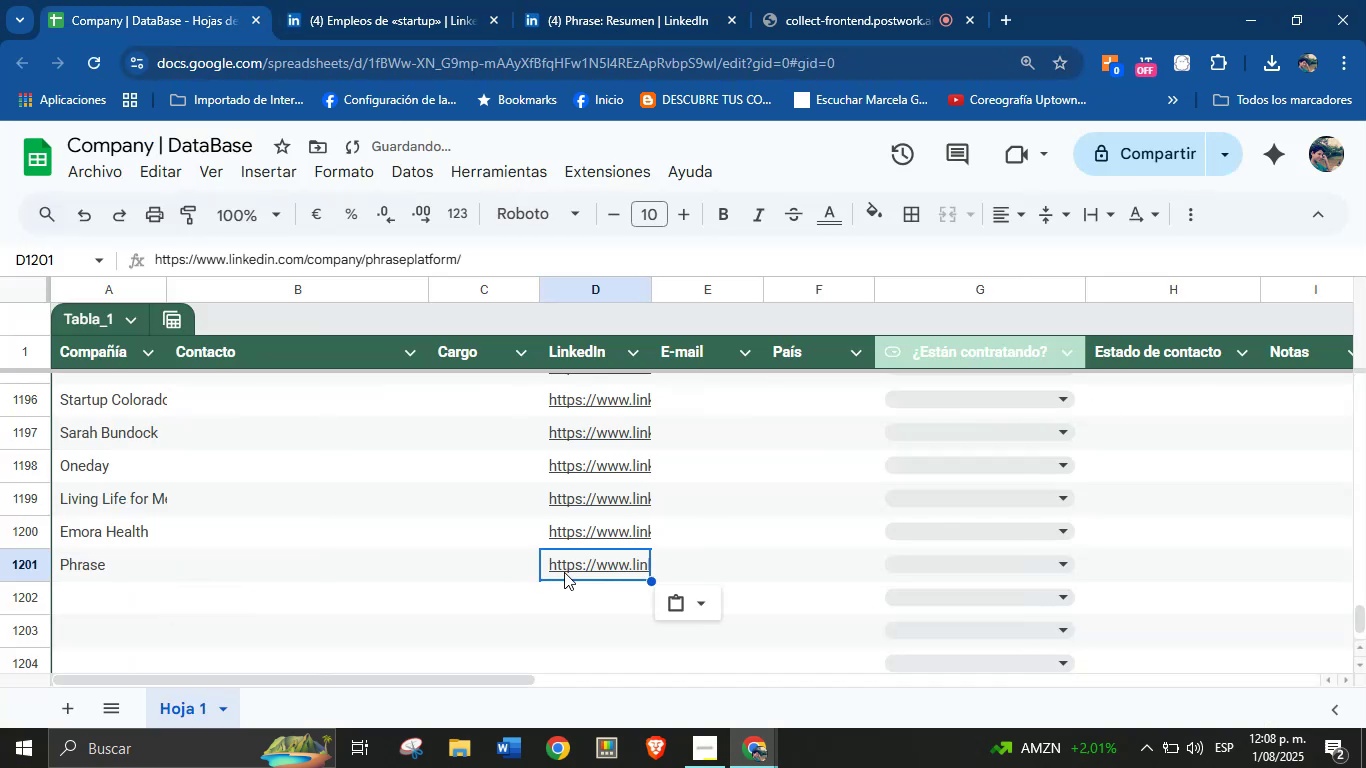 
scroll: coordinate [564, 571], scroll_direction: down, amount: 1.0
 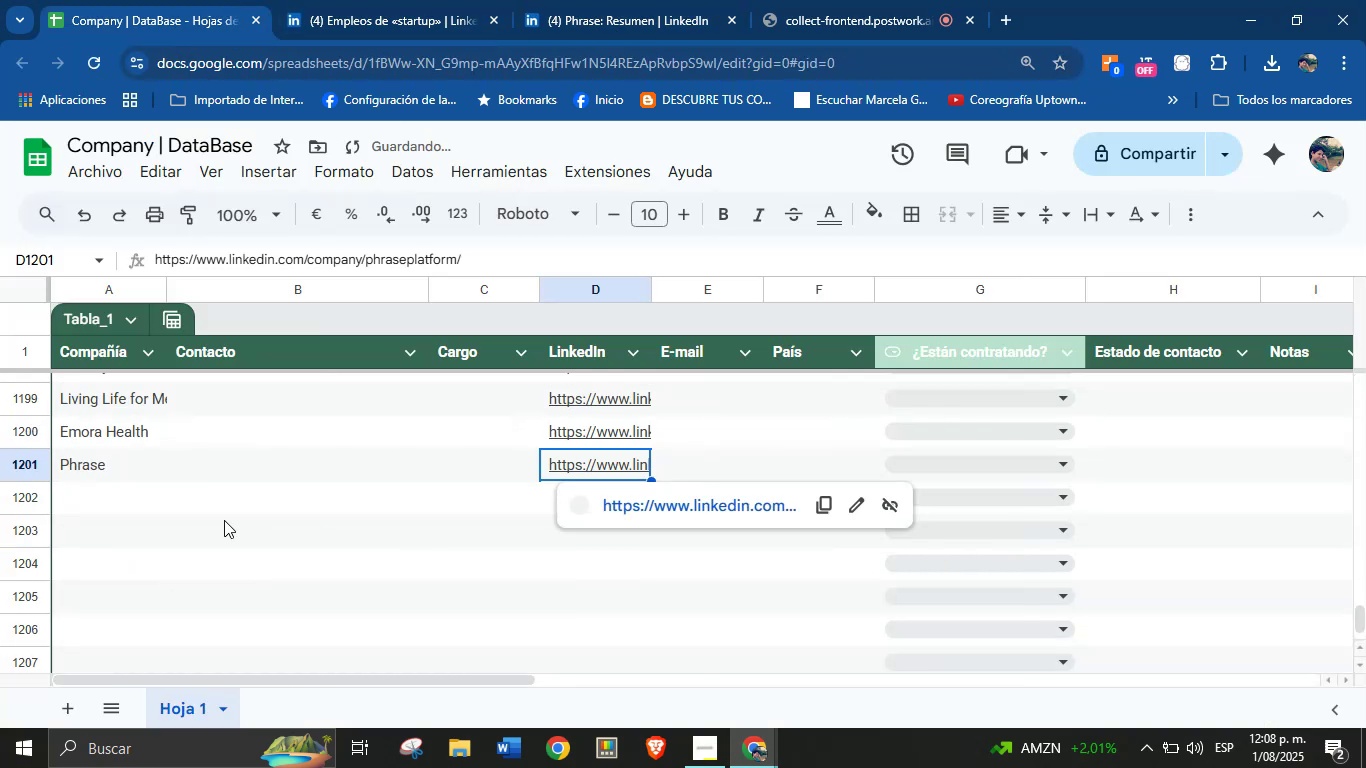 
left_click([509, 0])
 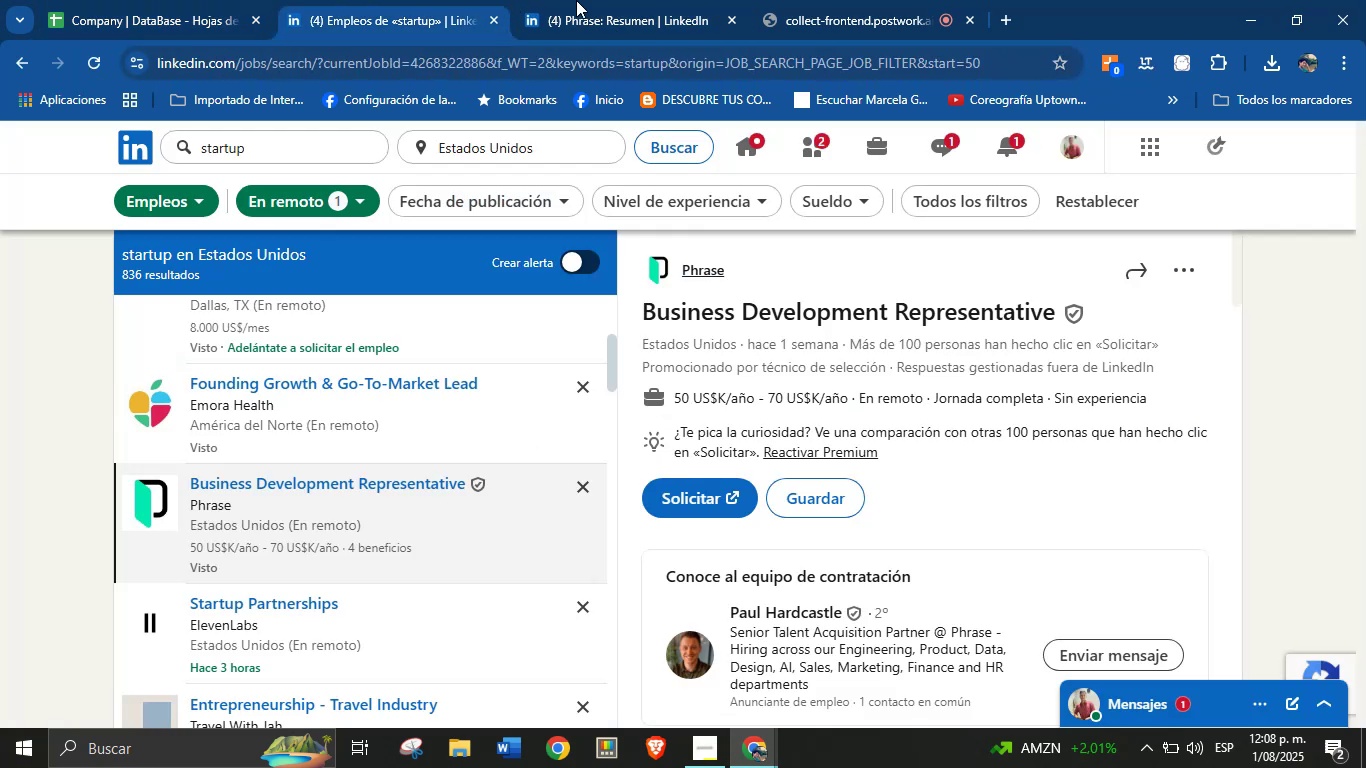 
double_click([684, 0])
 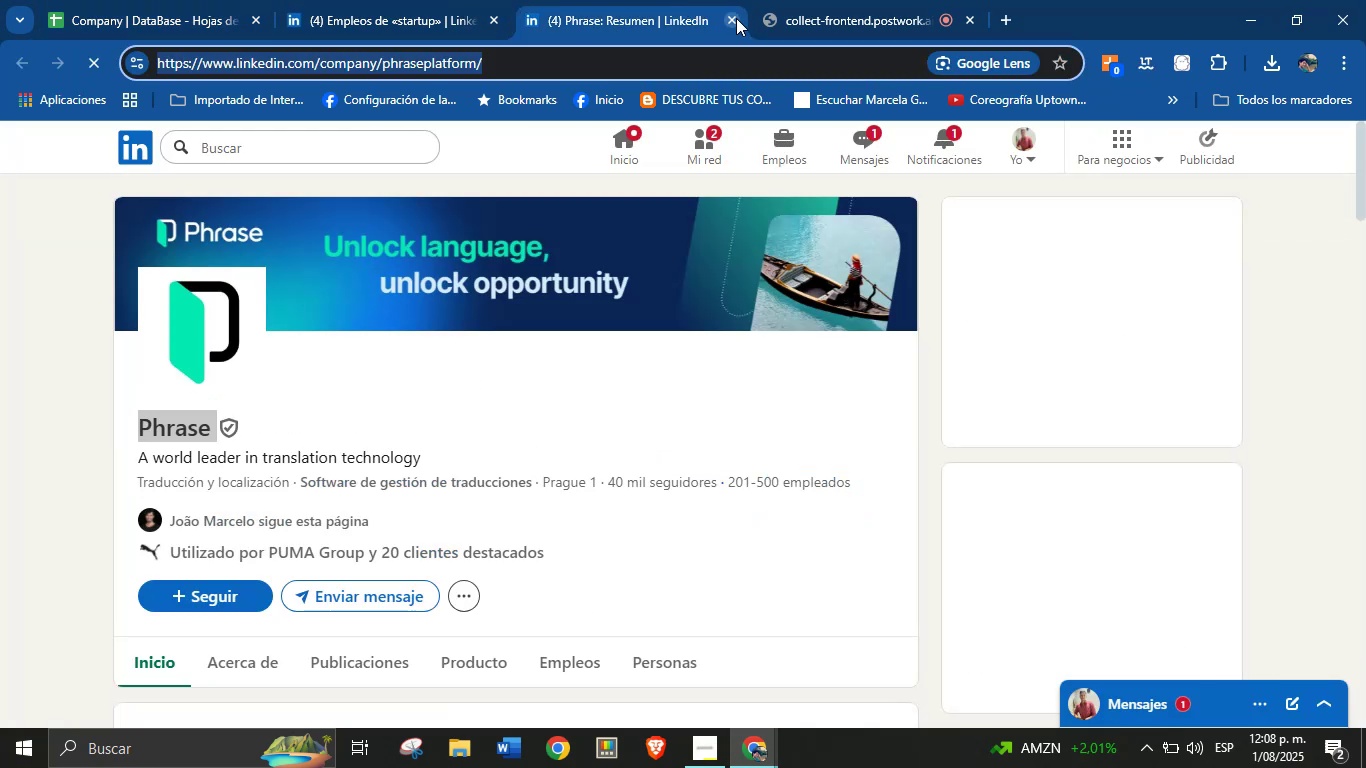 
left_click([736, 19])
 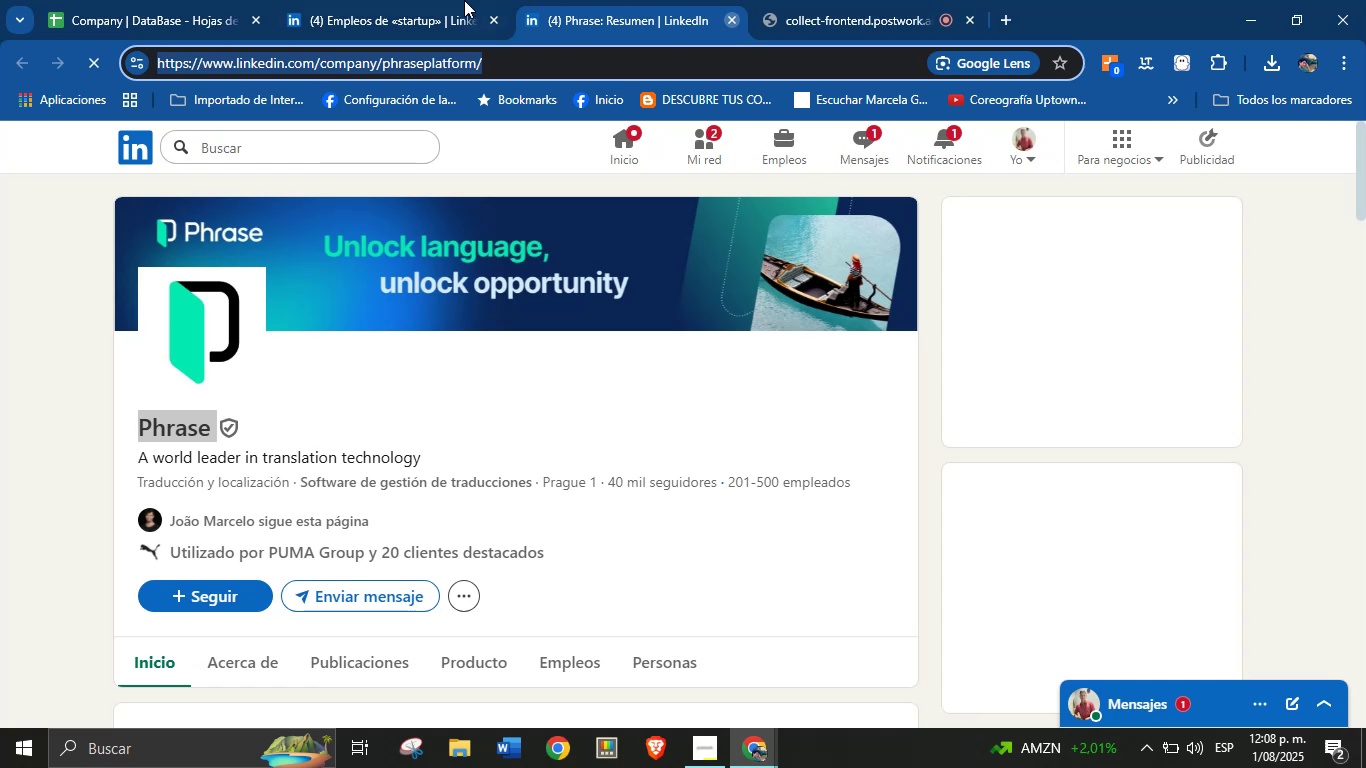 
left_click([439, 0])
 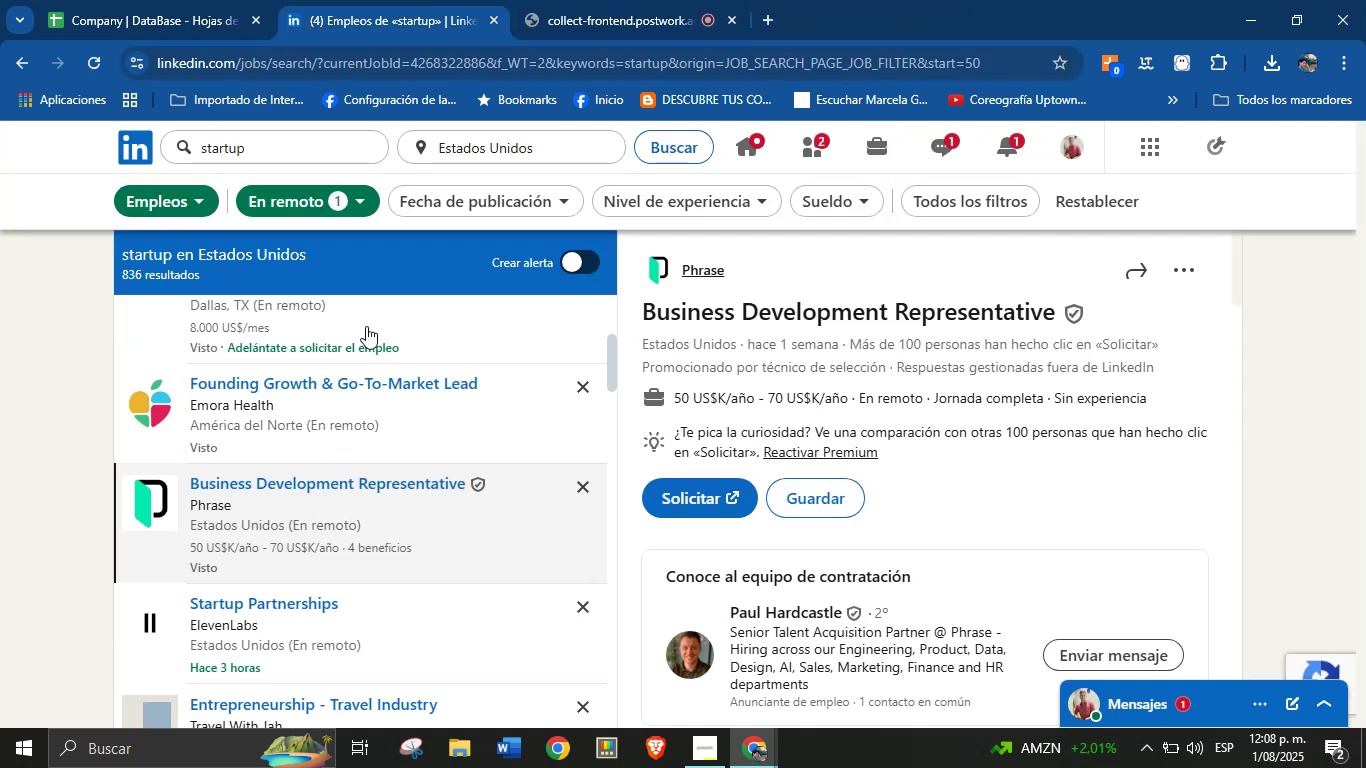 
scroll: coordinate [269, 508], scroll_direction: down, amount: 1.0
 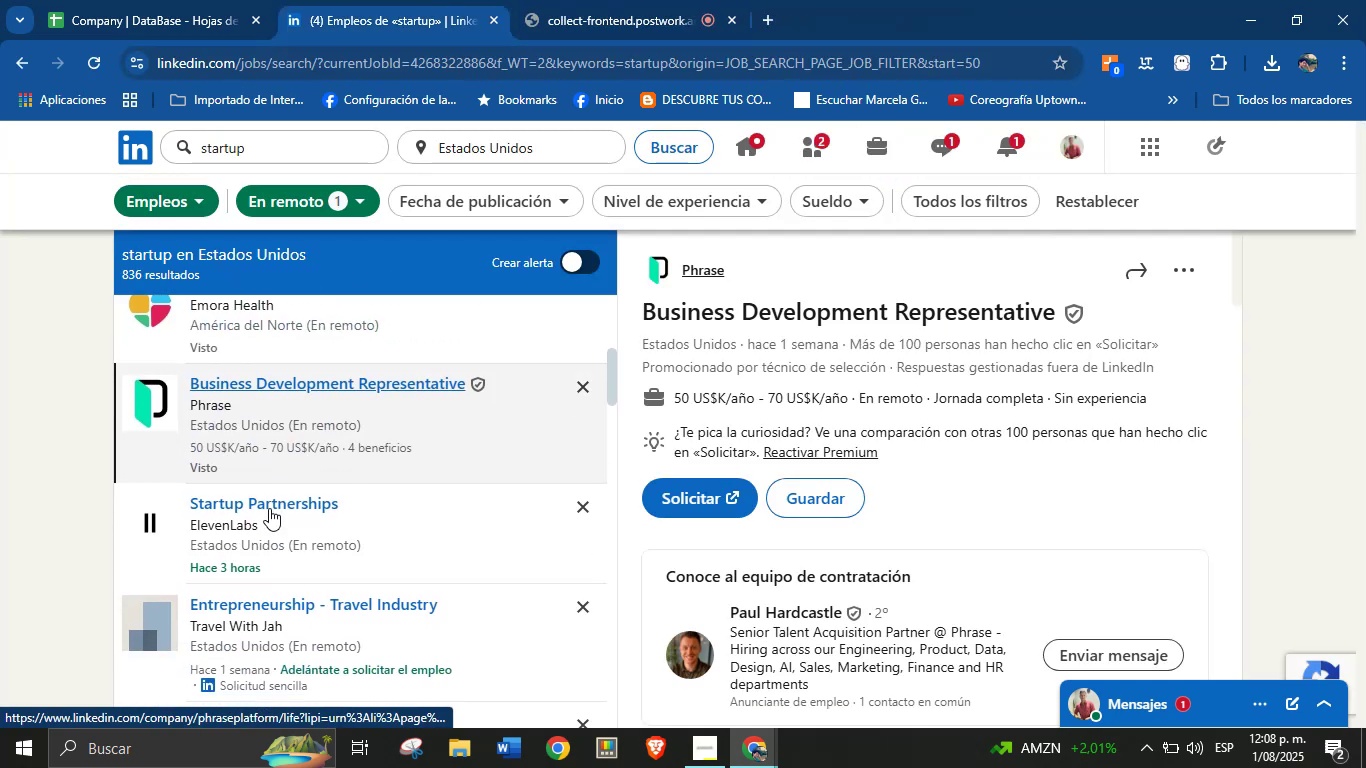 
left_click([269, 508])
 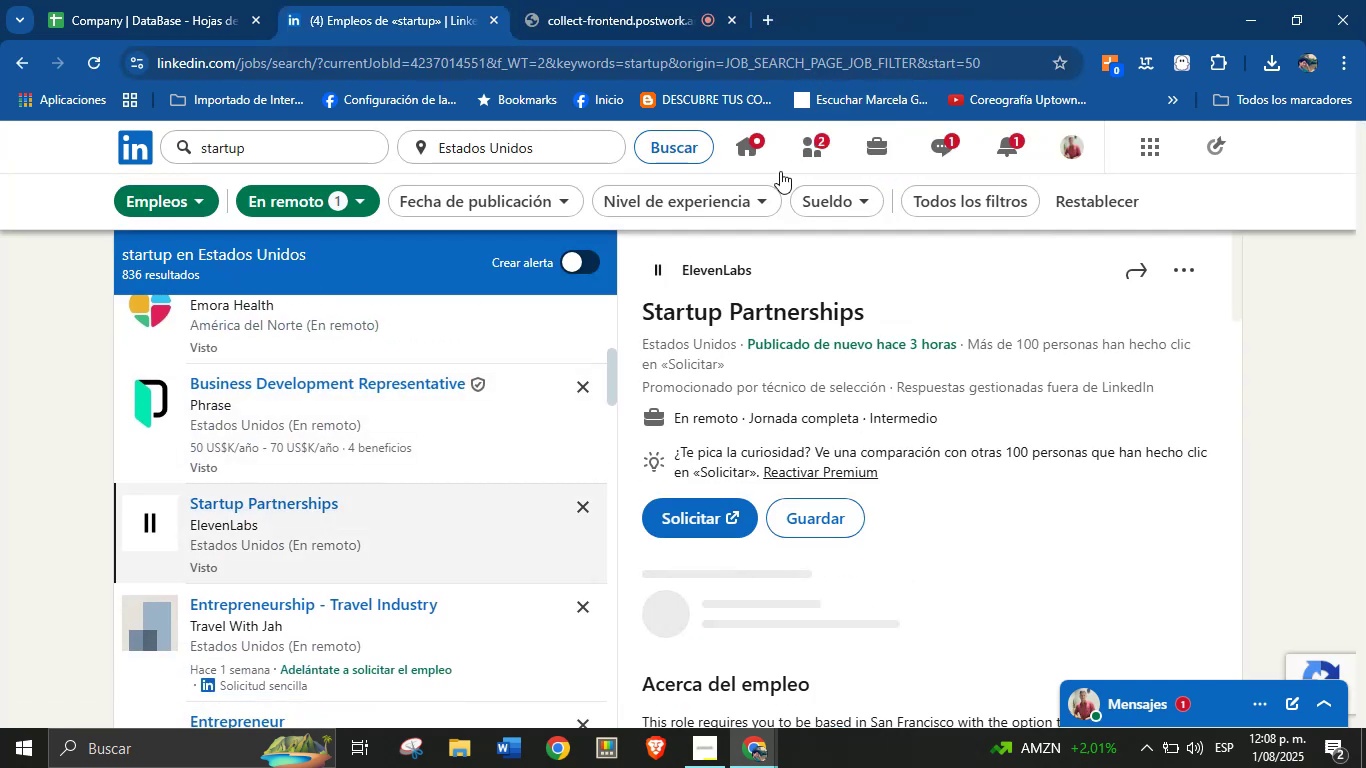 
right_click([717, 263])
 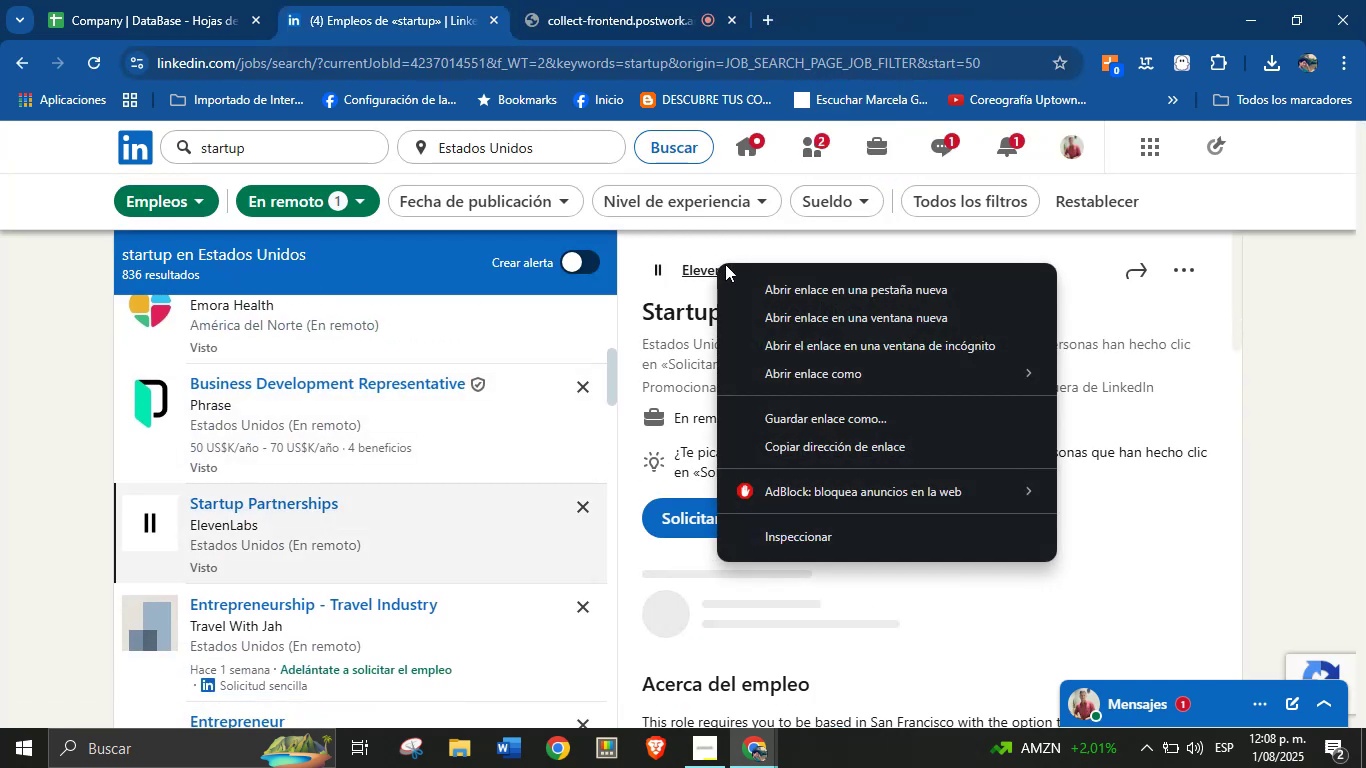 
left_click([766, 279])
 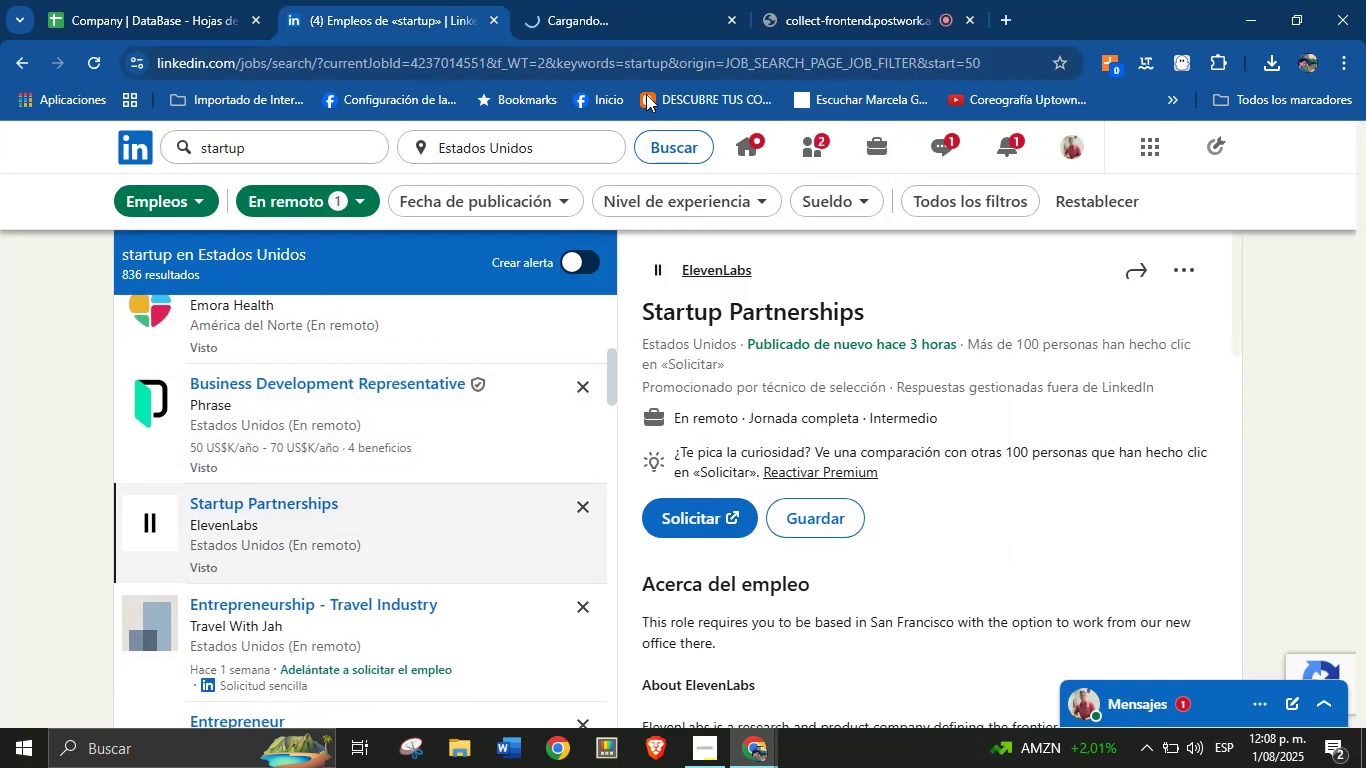 
left_click([597, 0])
 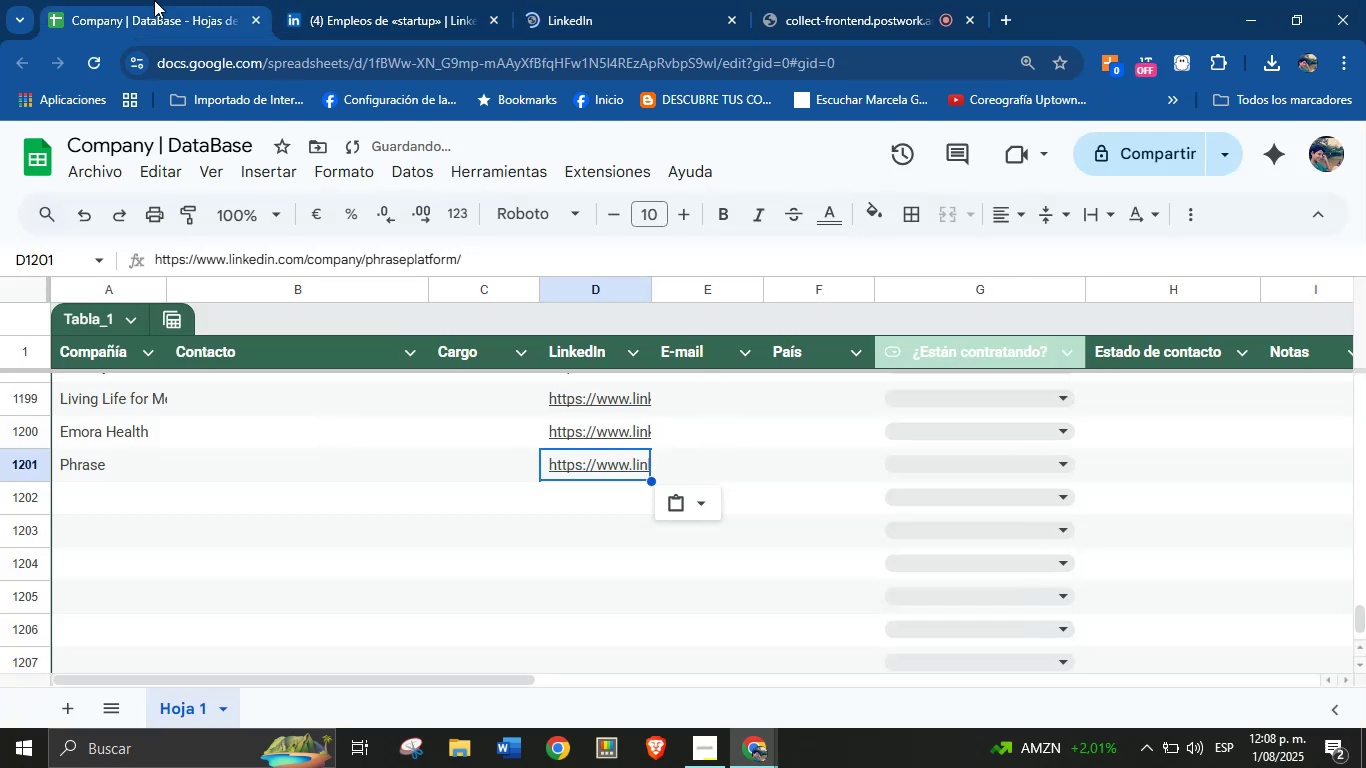 
left_click([563, 0])
 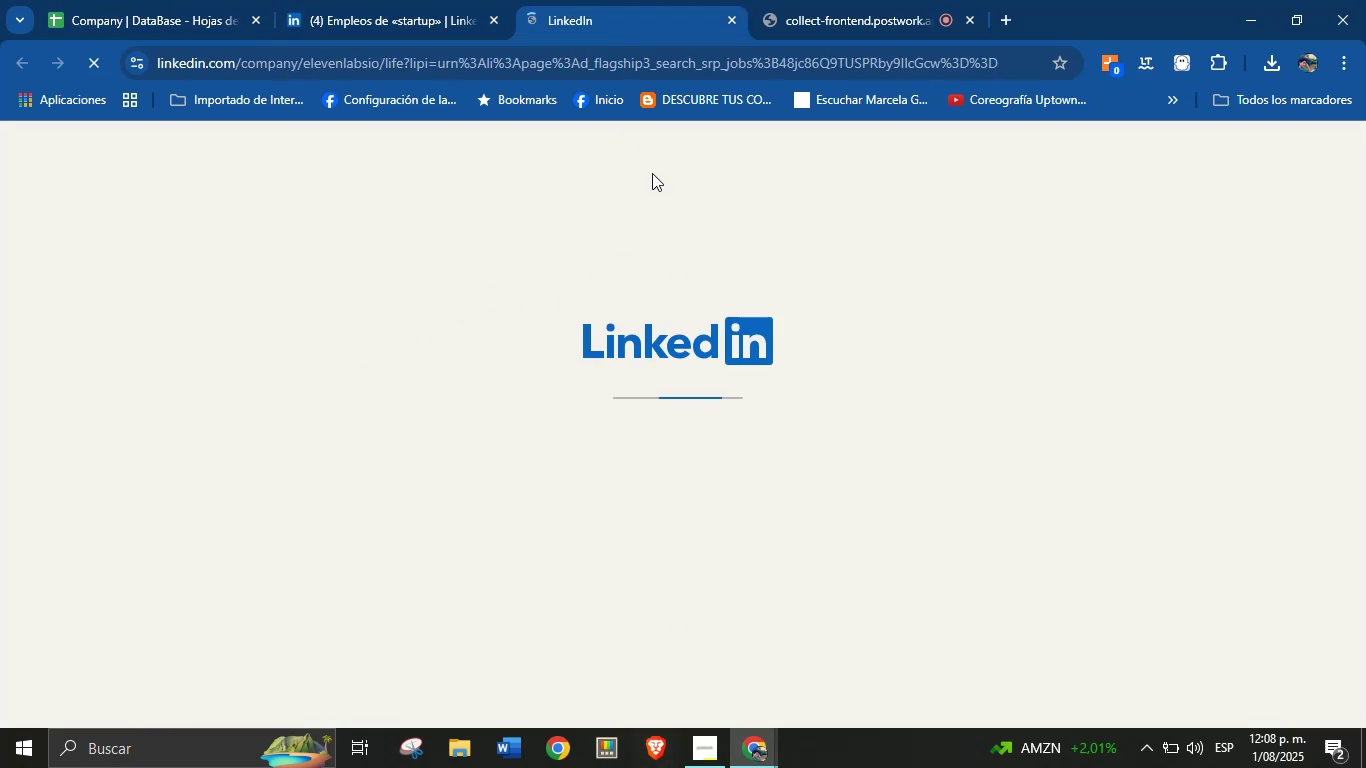 
left_click([797, 0])
 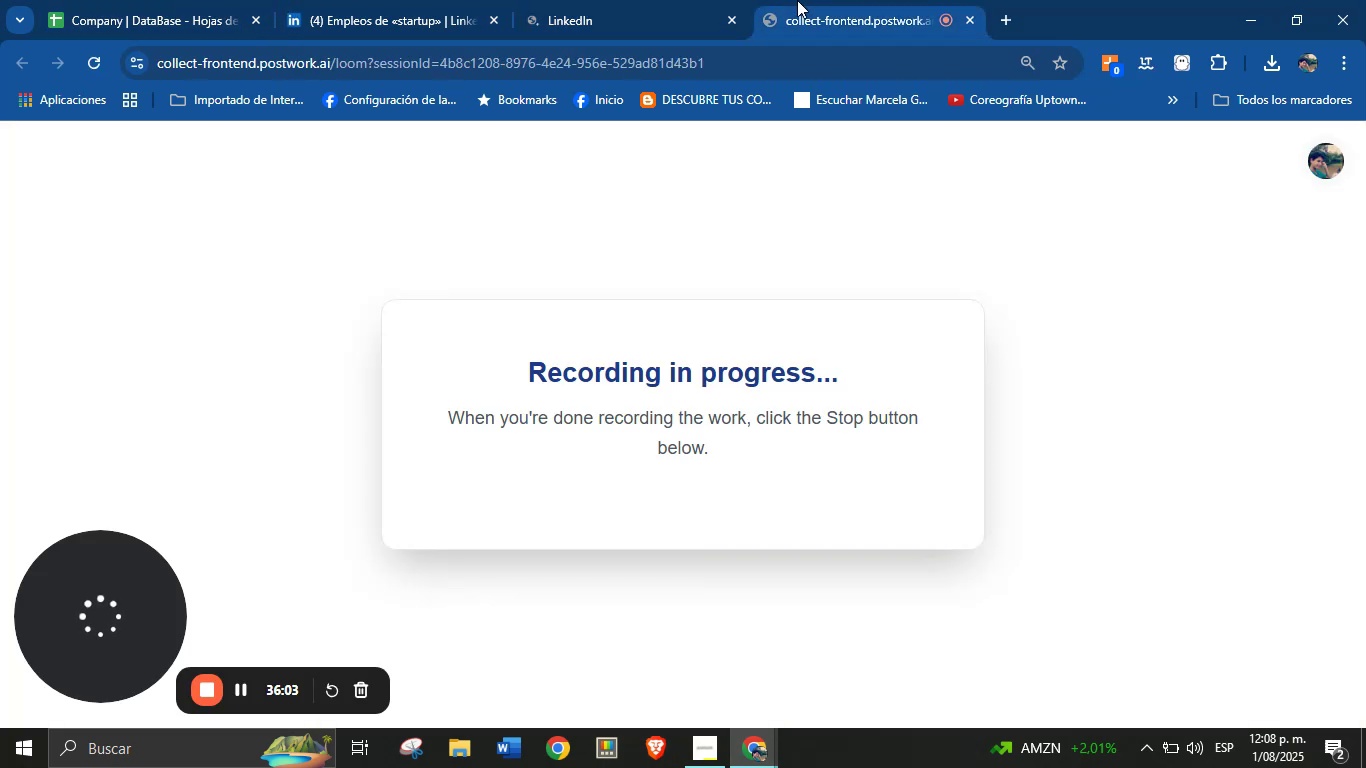 
left_click_drag(start_coordinate=[695, 0], to_coordinate=[689, 0])
 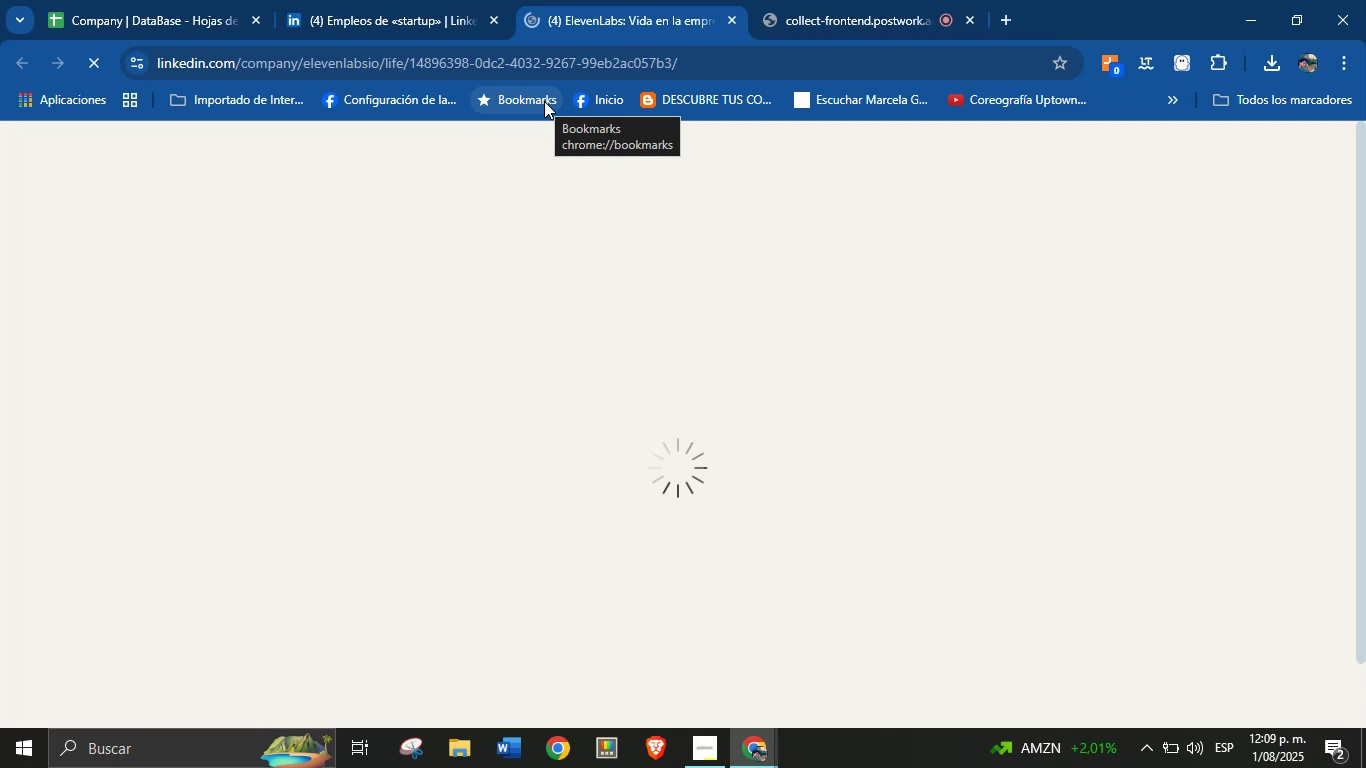 
wait(7.62)
 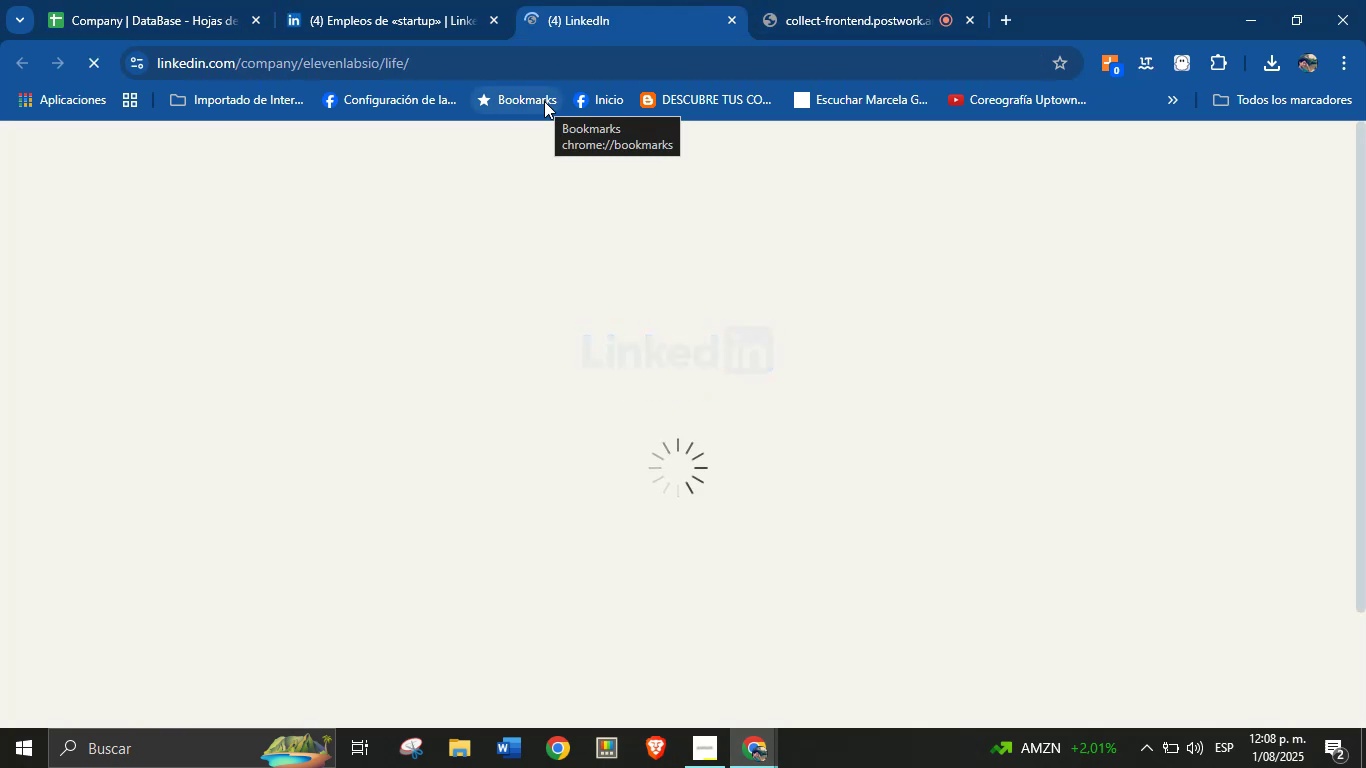 
left_click_drag(start_coordinate=[133, 435], to_coordinate=[308, 432])
 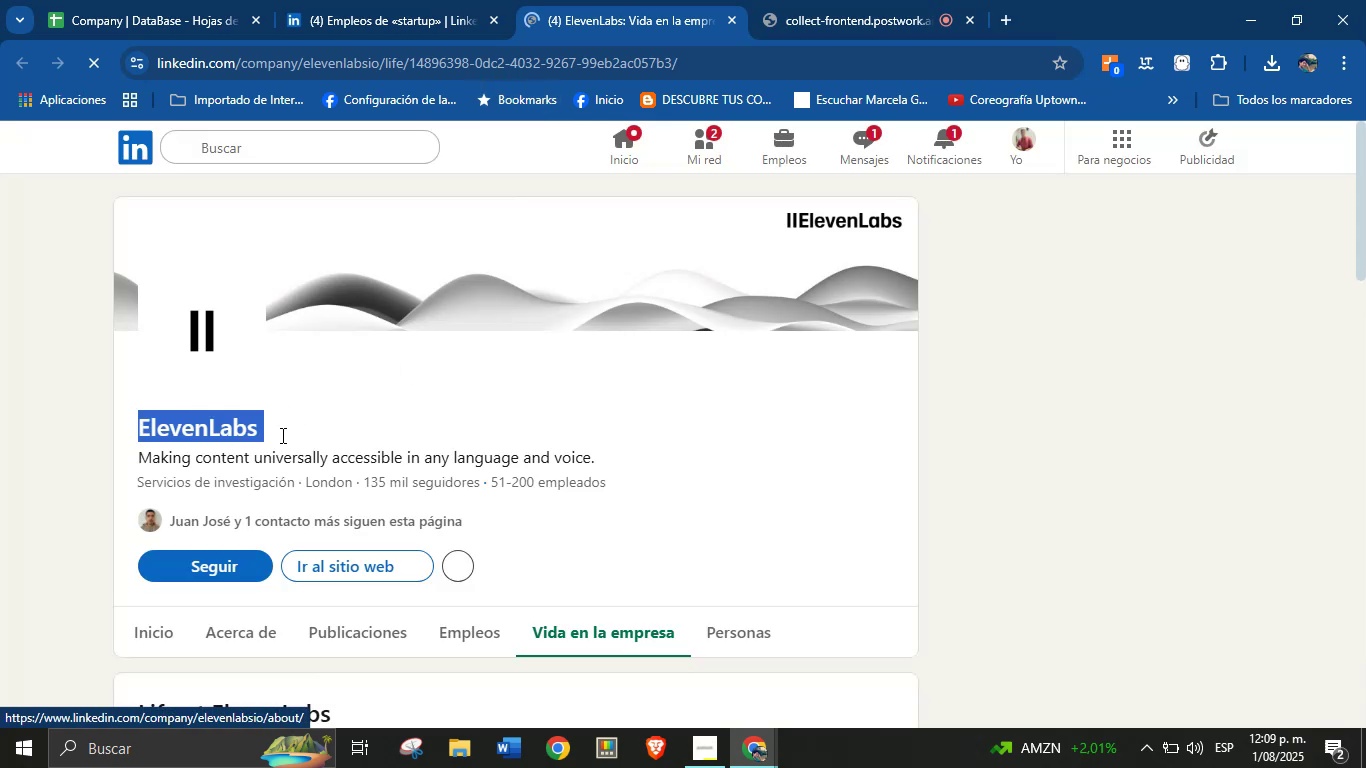 
right_click([230, 439])
 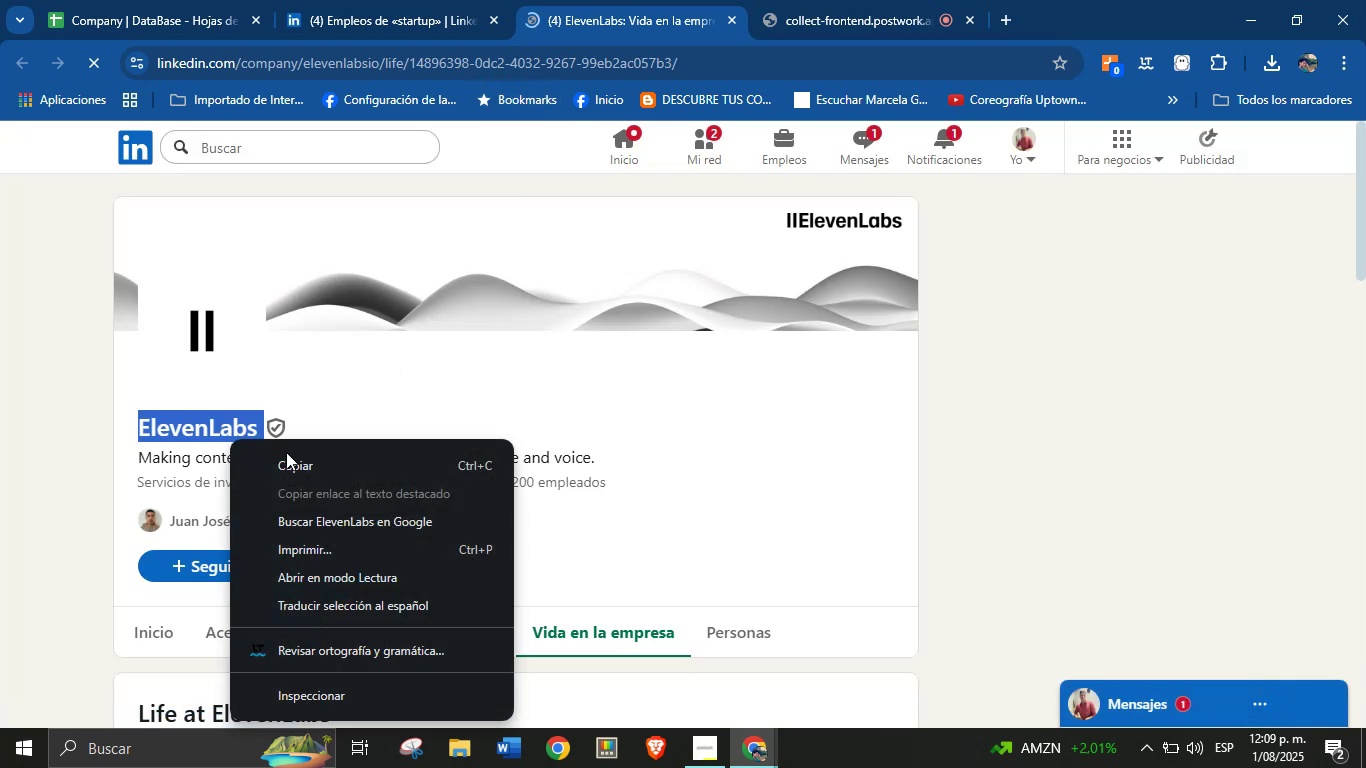 
left_click([287, 458])
 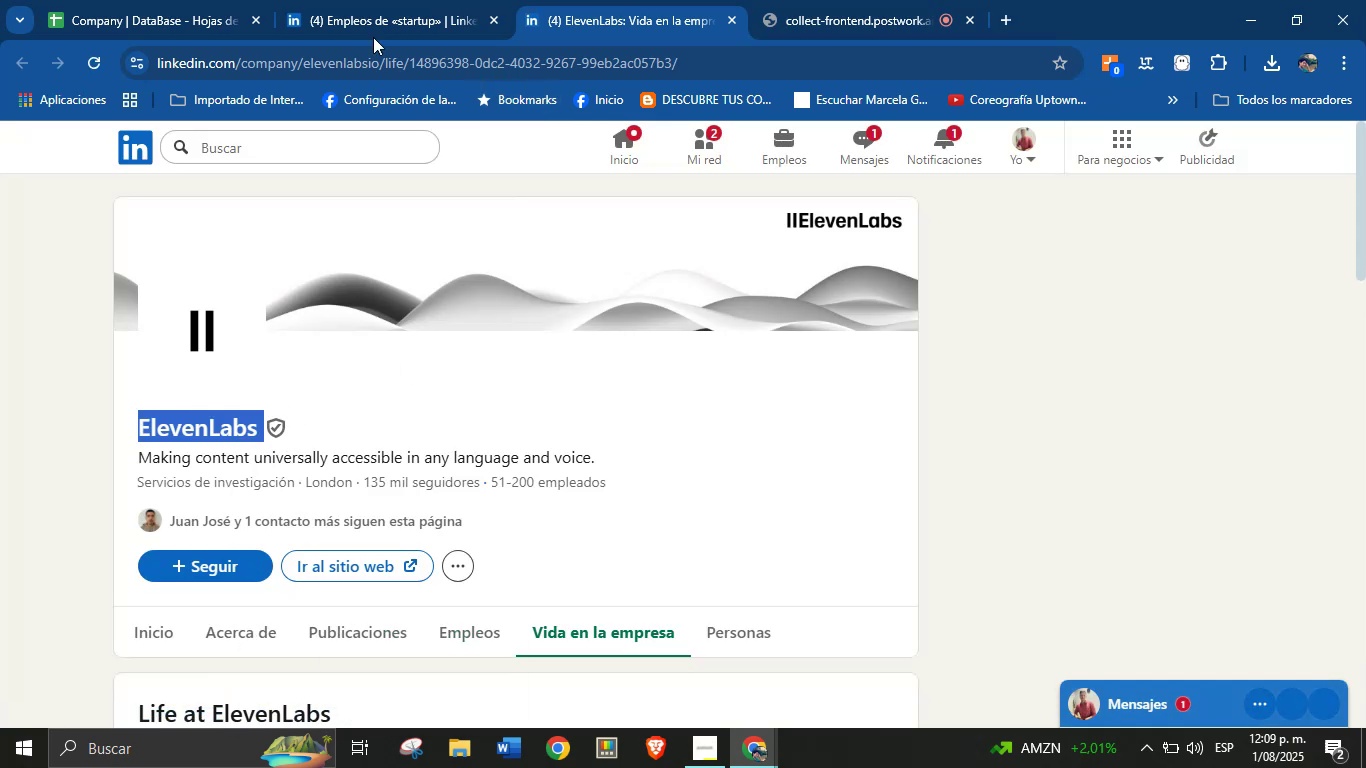 
left_click([389, 0])
 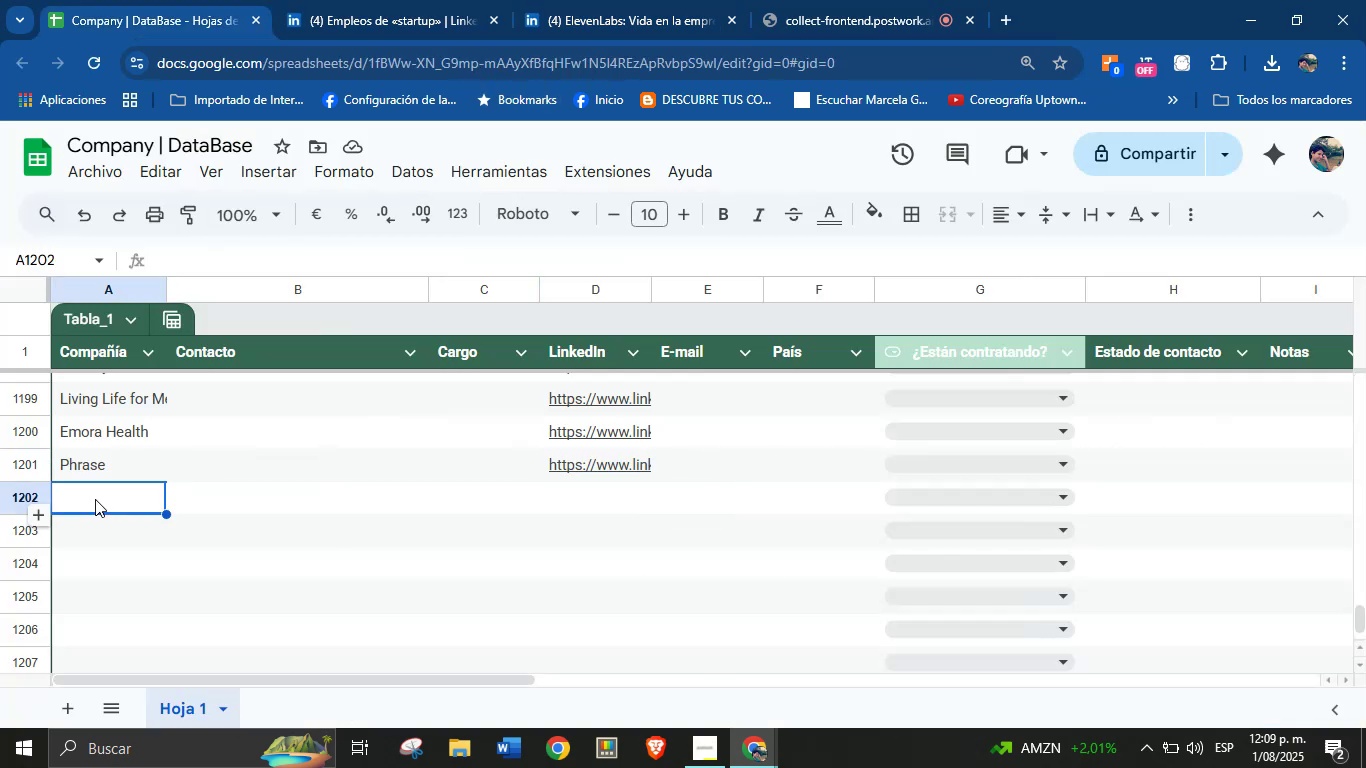 
key(Control+V)
 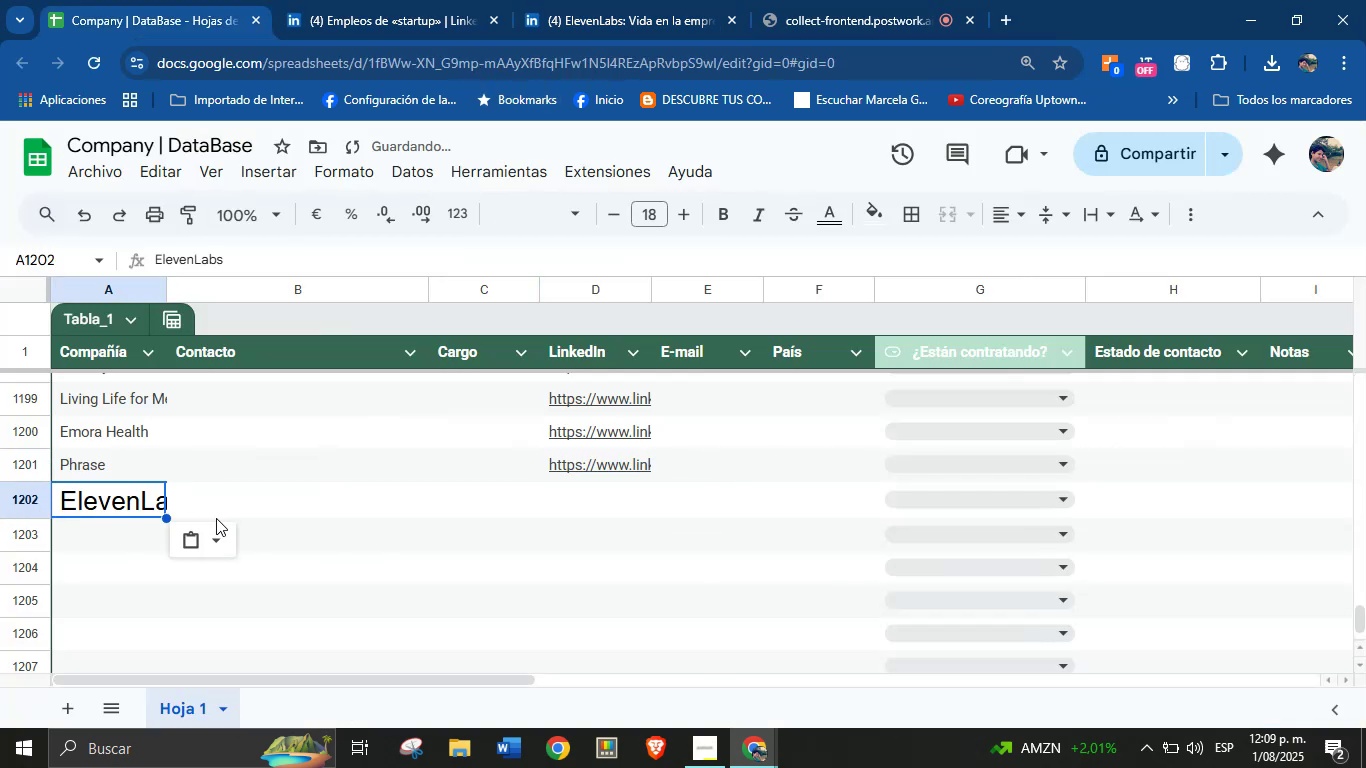 
left_click([211, 536])
 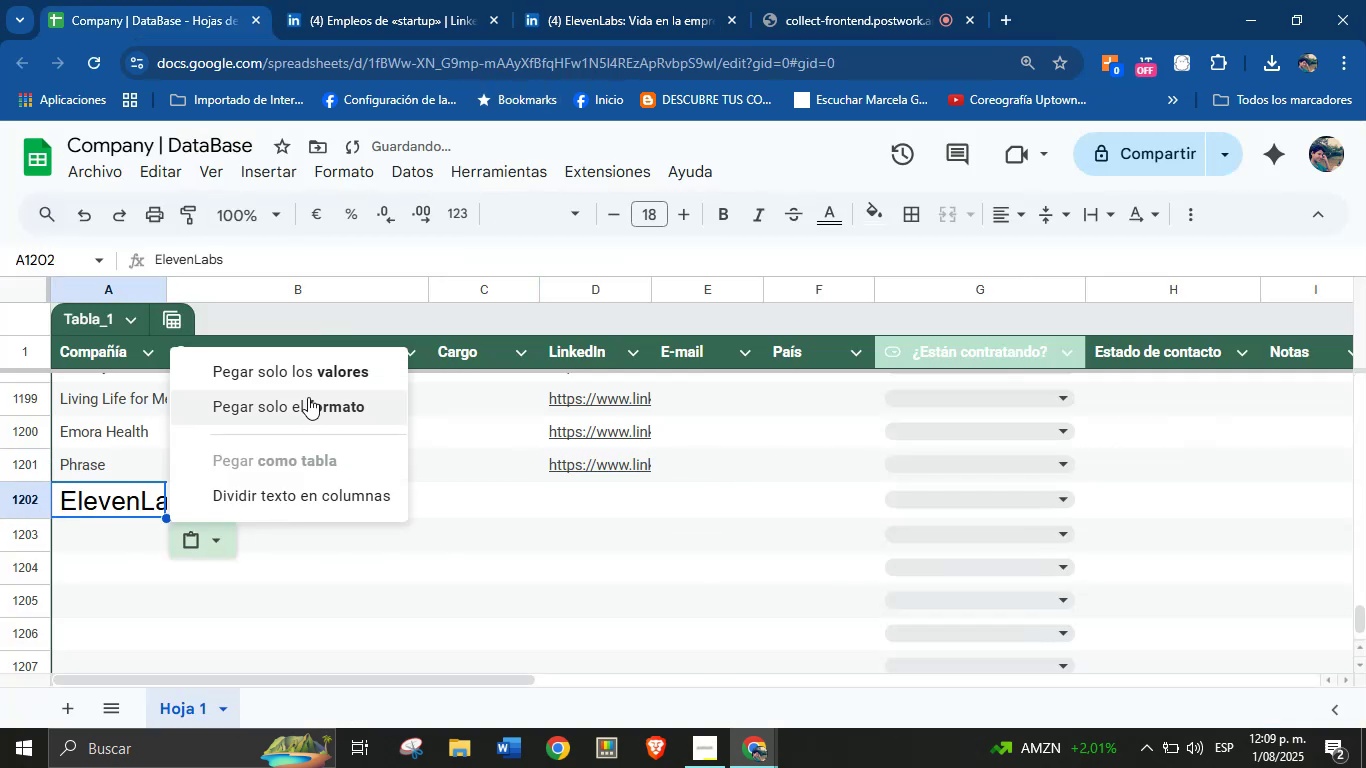 
left_click([308, 366])
 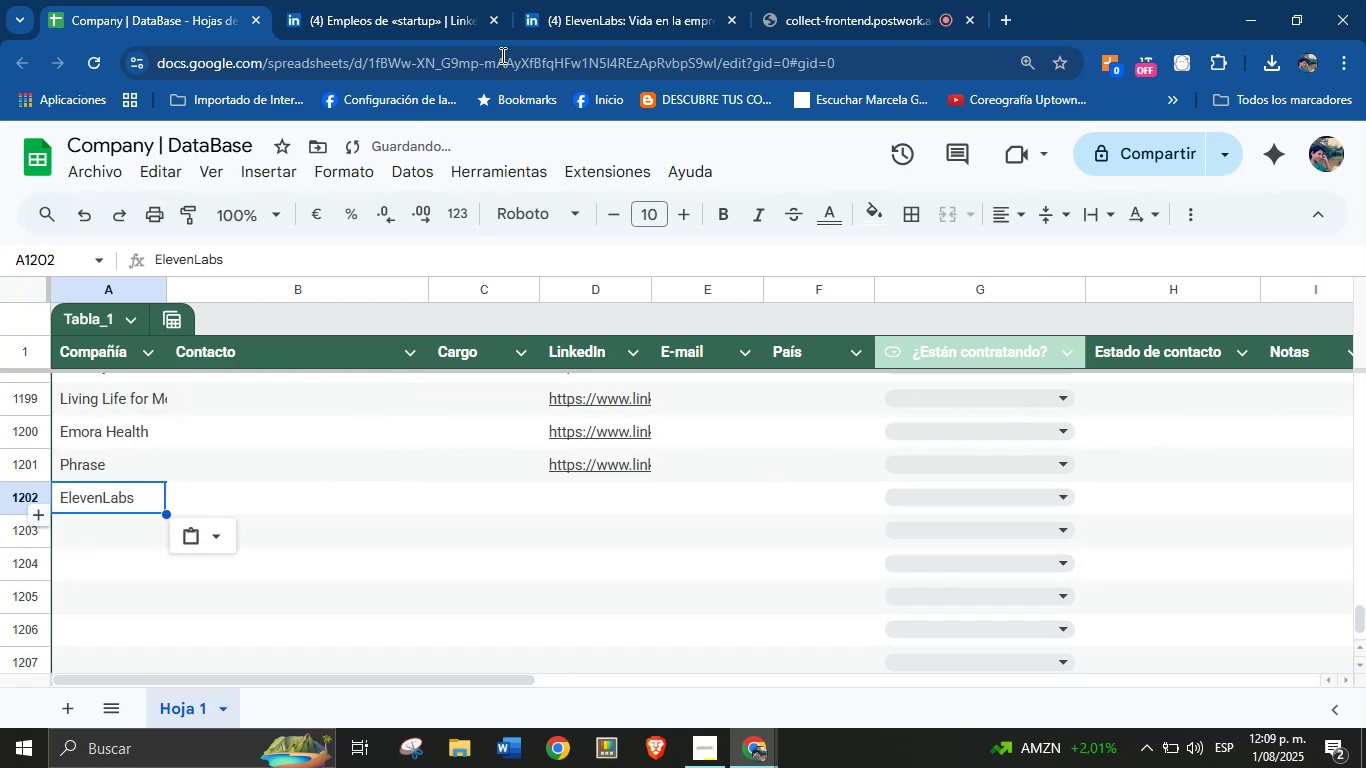 
left_click([568, 0])
 